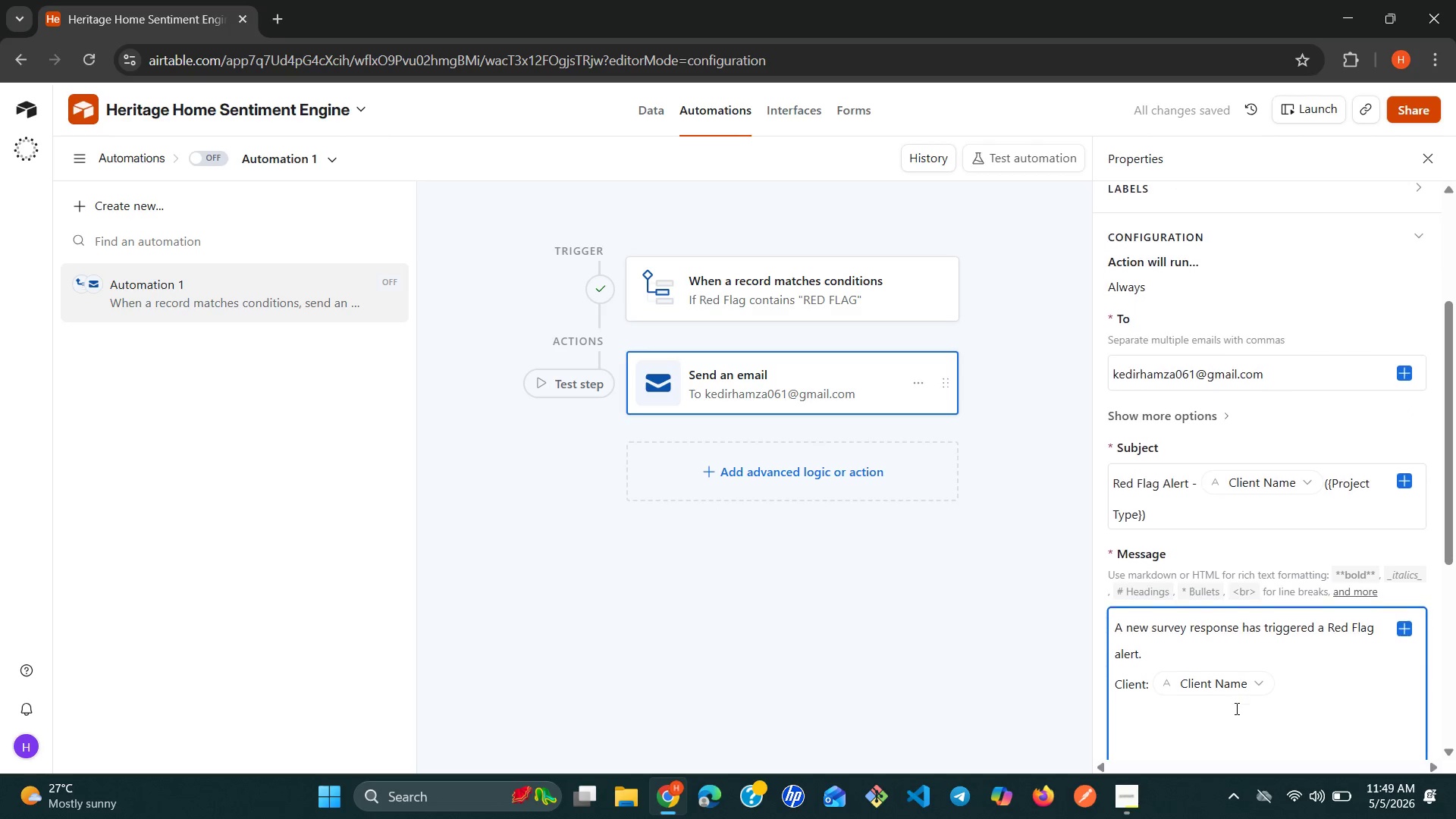 
key(Enter)
 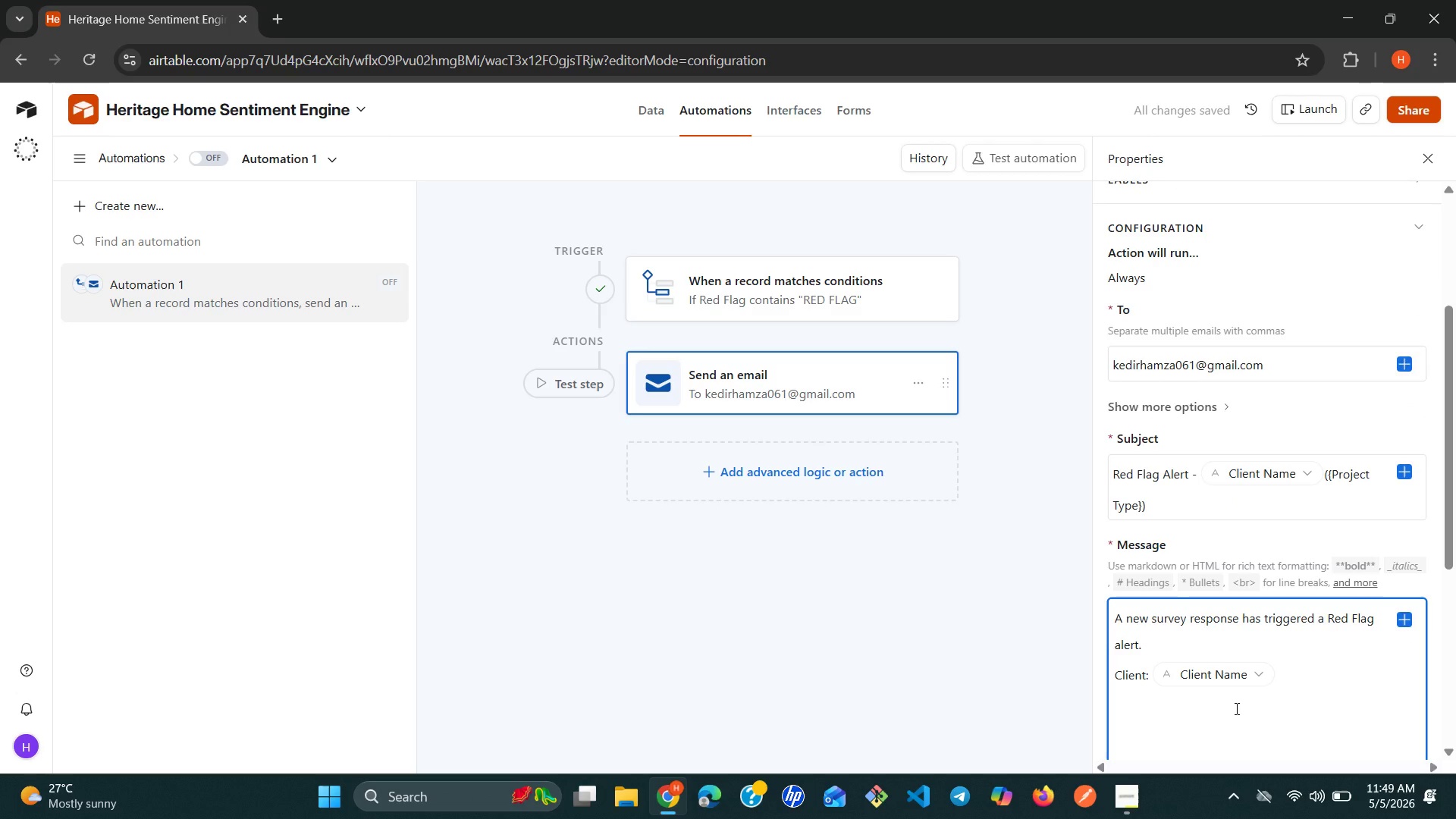 
type(Praject Manager)
 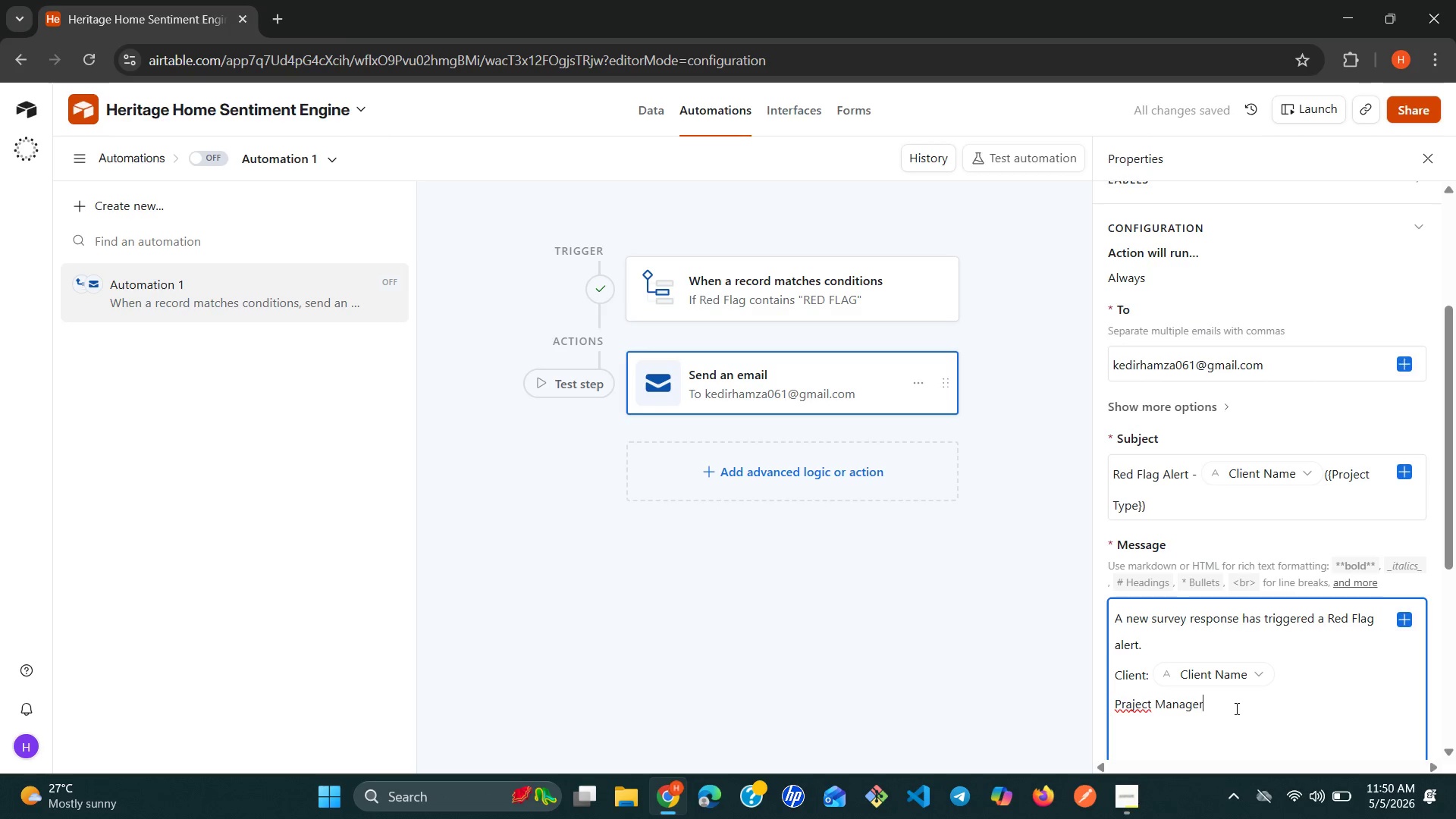 
wait(6.11)
 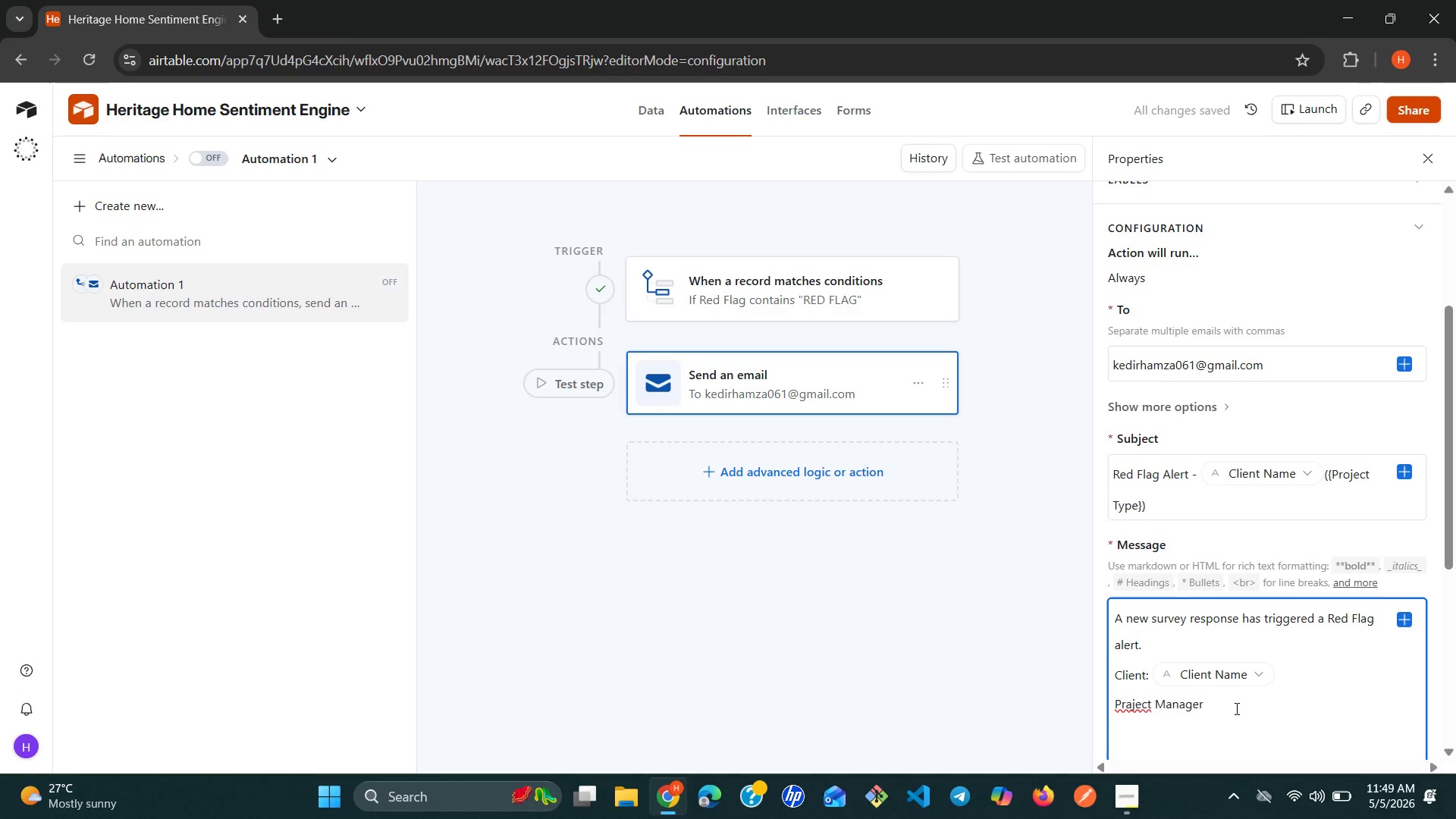 
type(: {pr)
 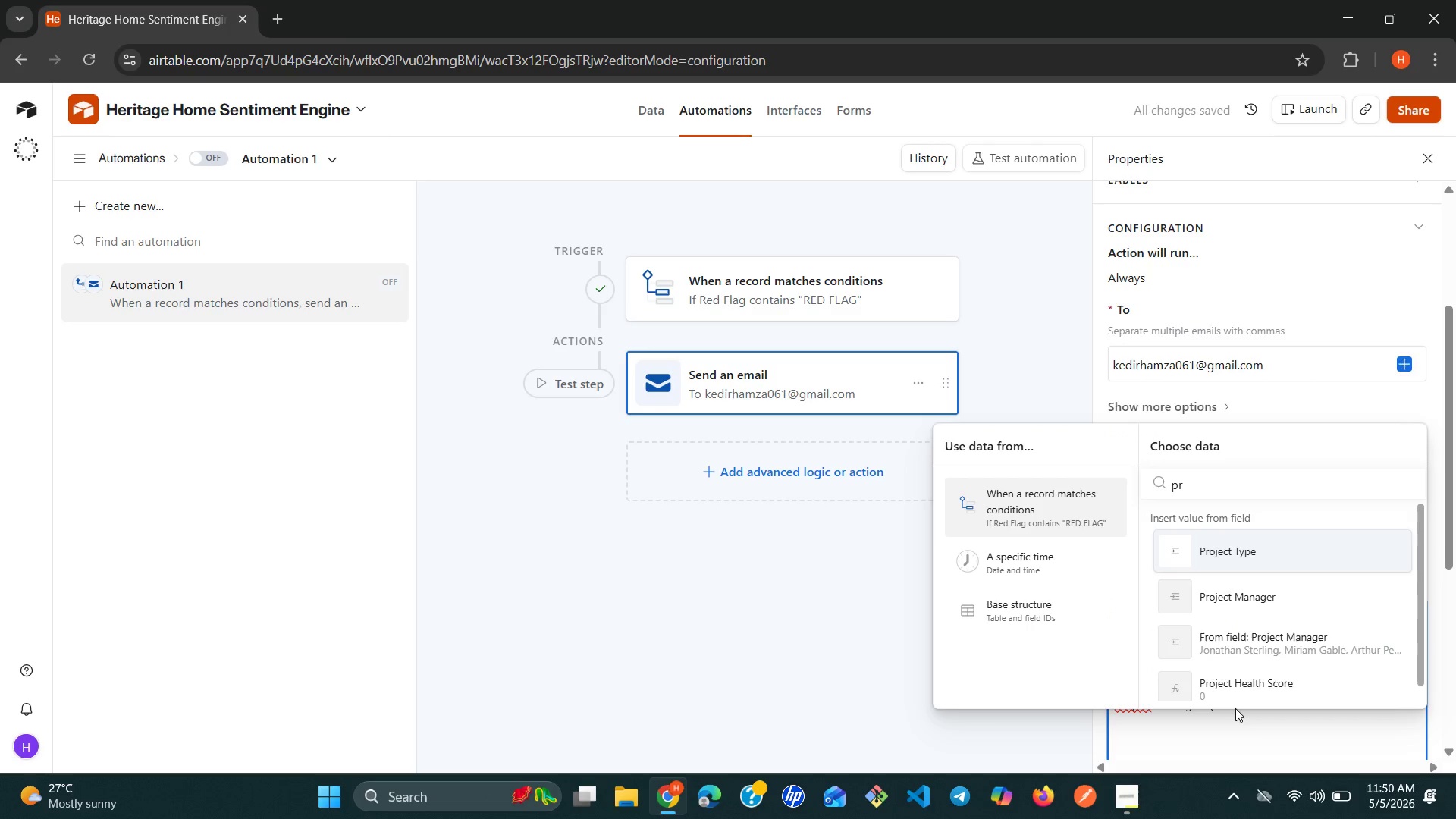 
left_click([1295, 594])
 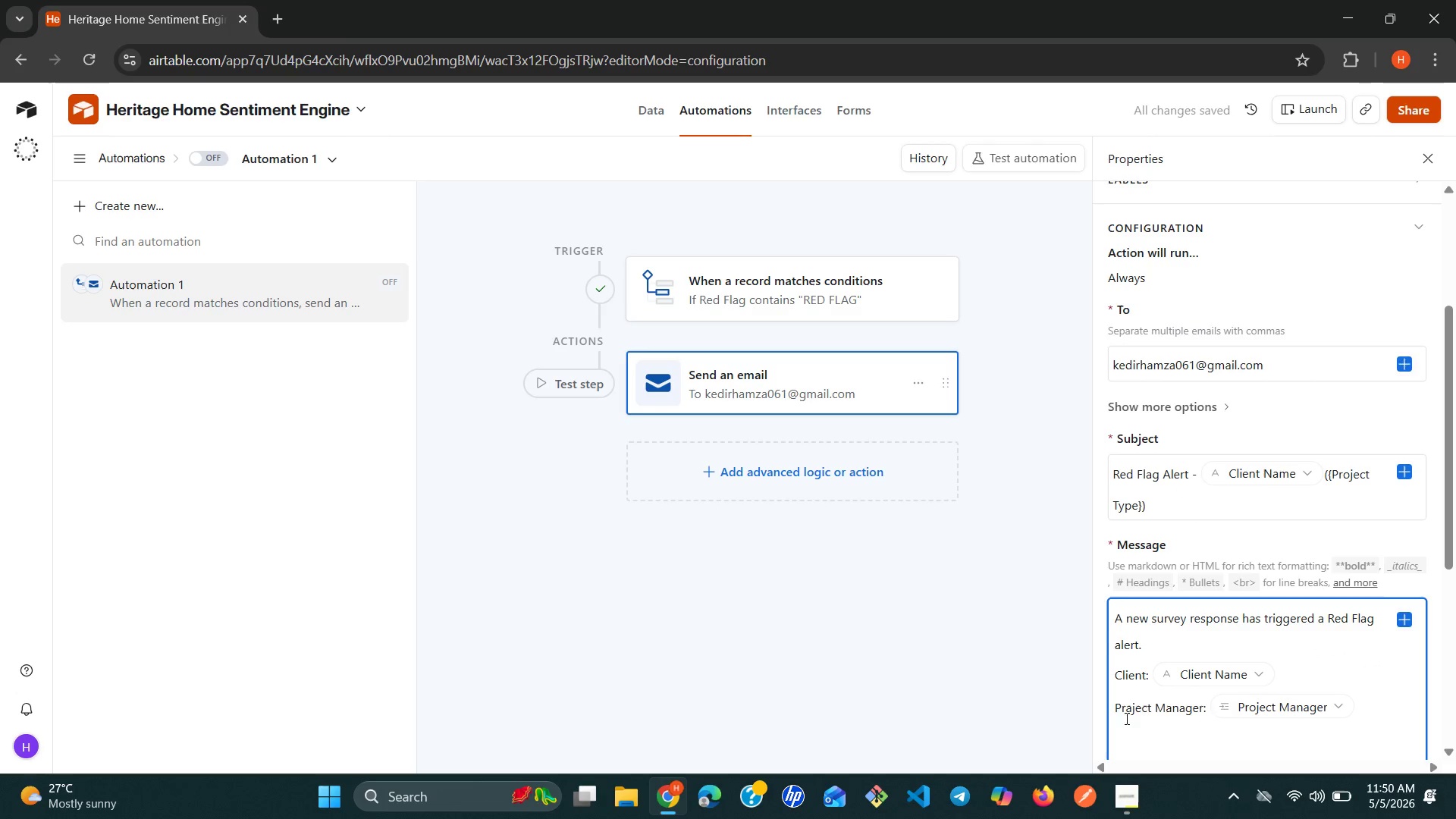 
left_click([1128, 711])
 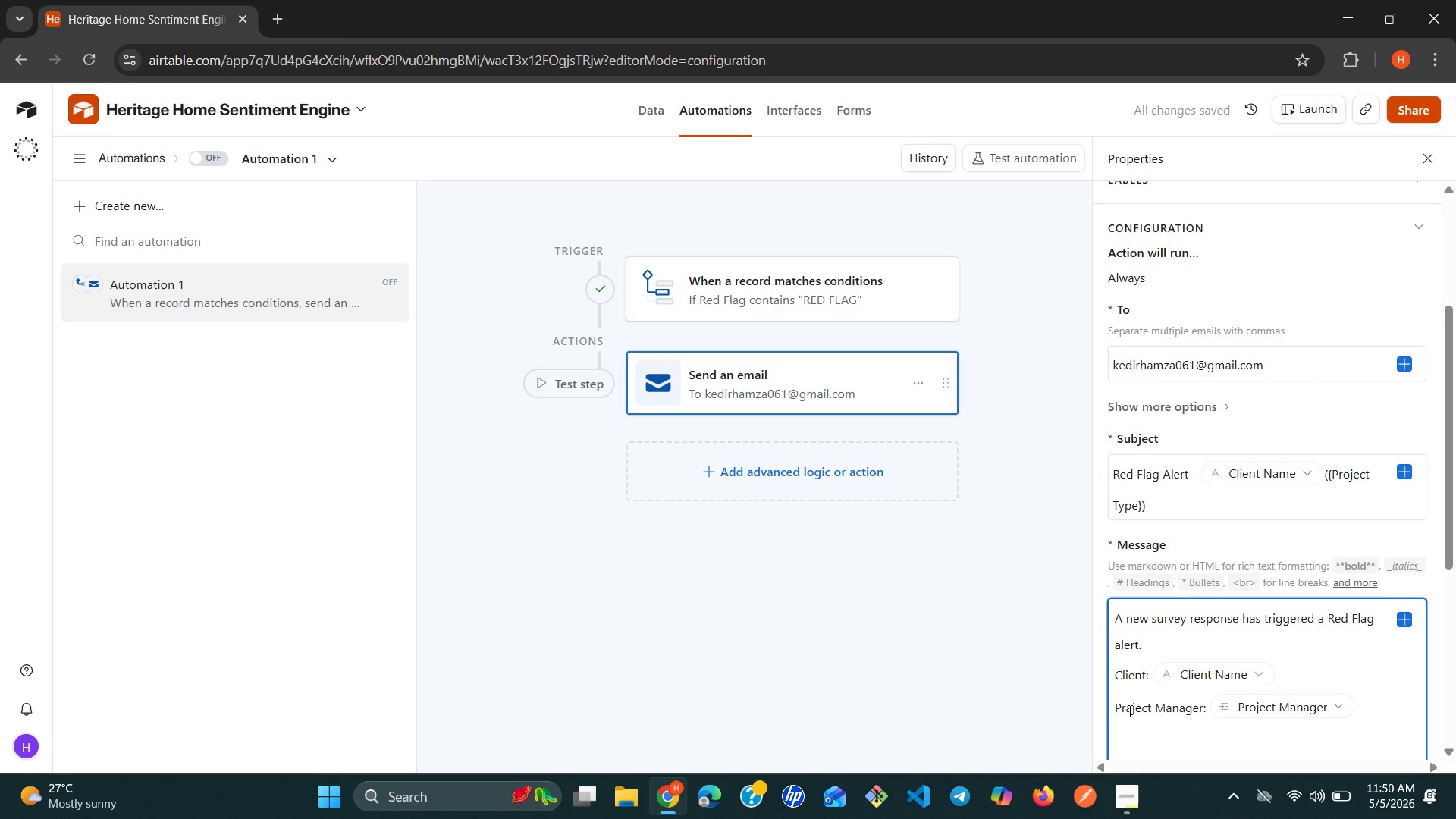 
key(ArrowRight)
 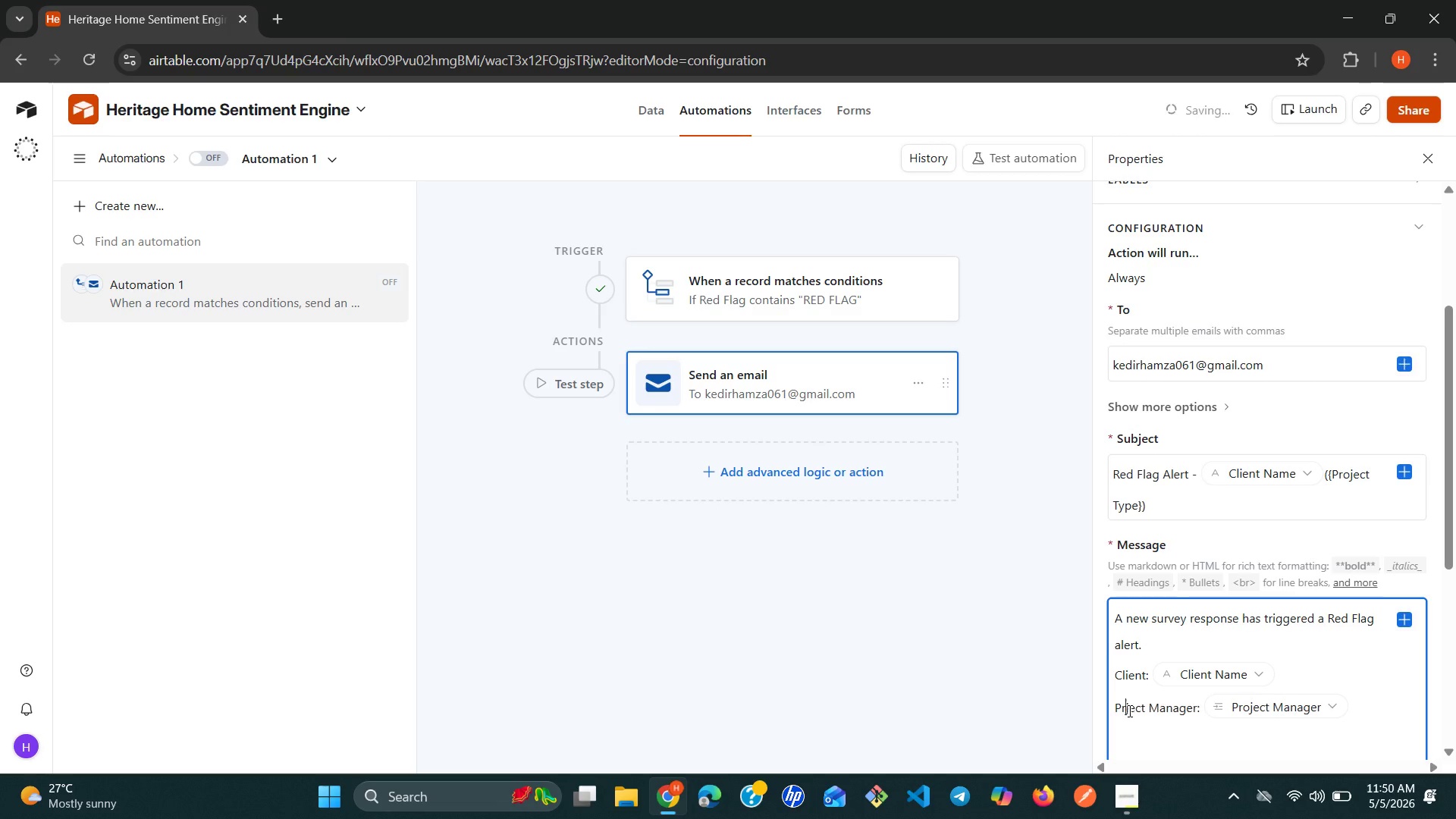 
key(Backspace)
 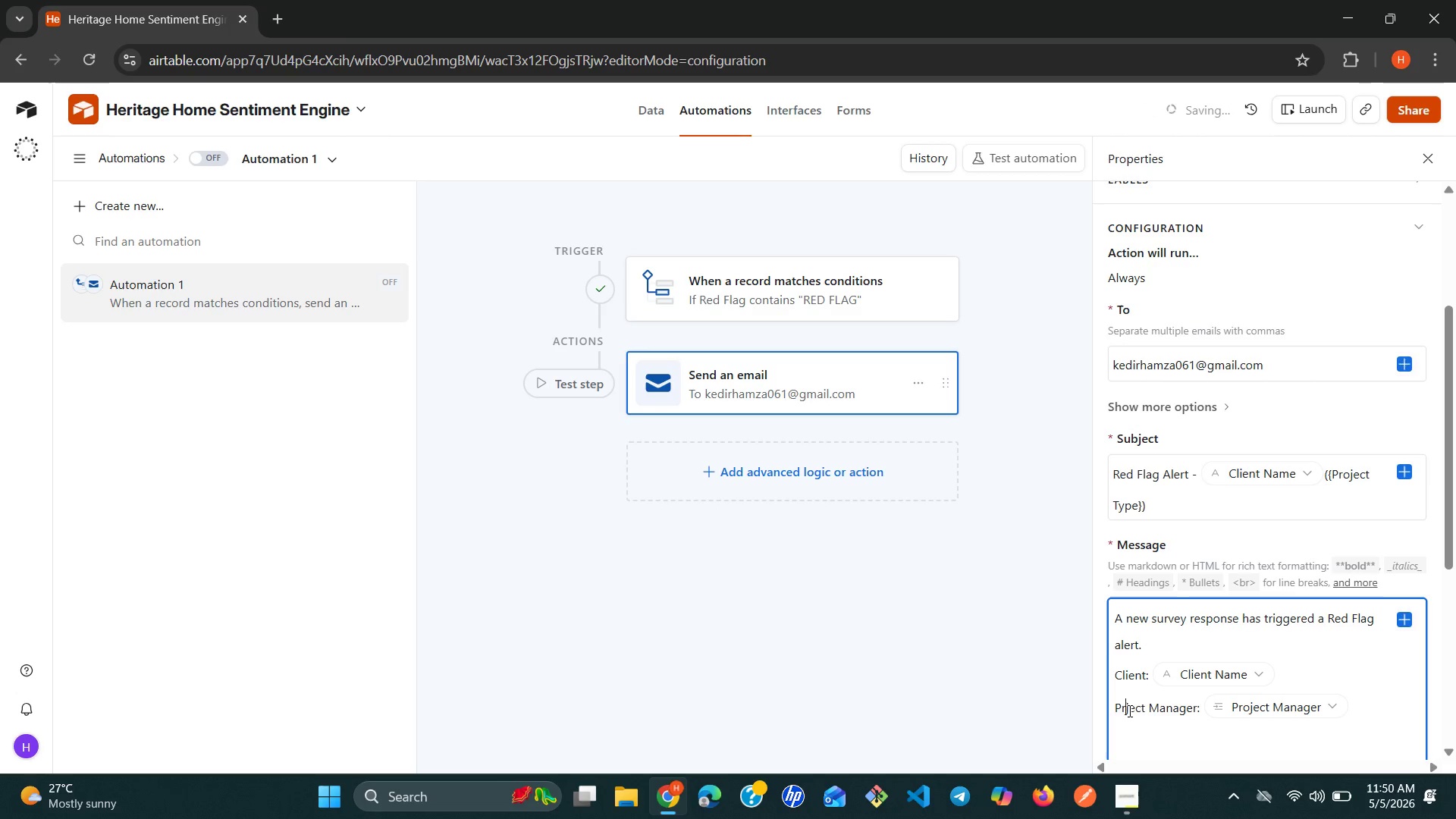 
key(O)
 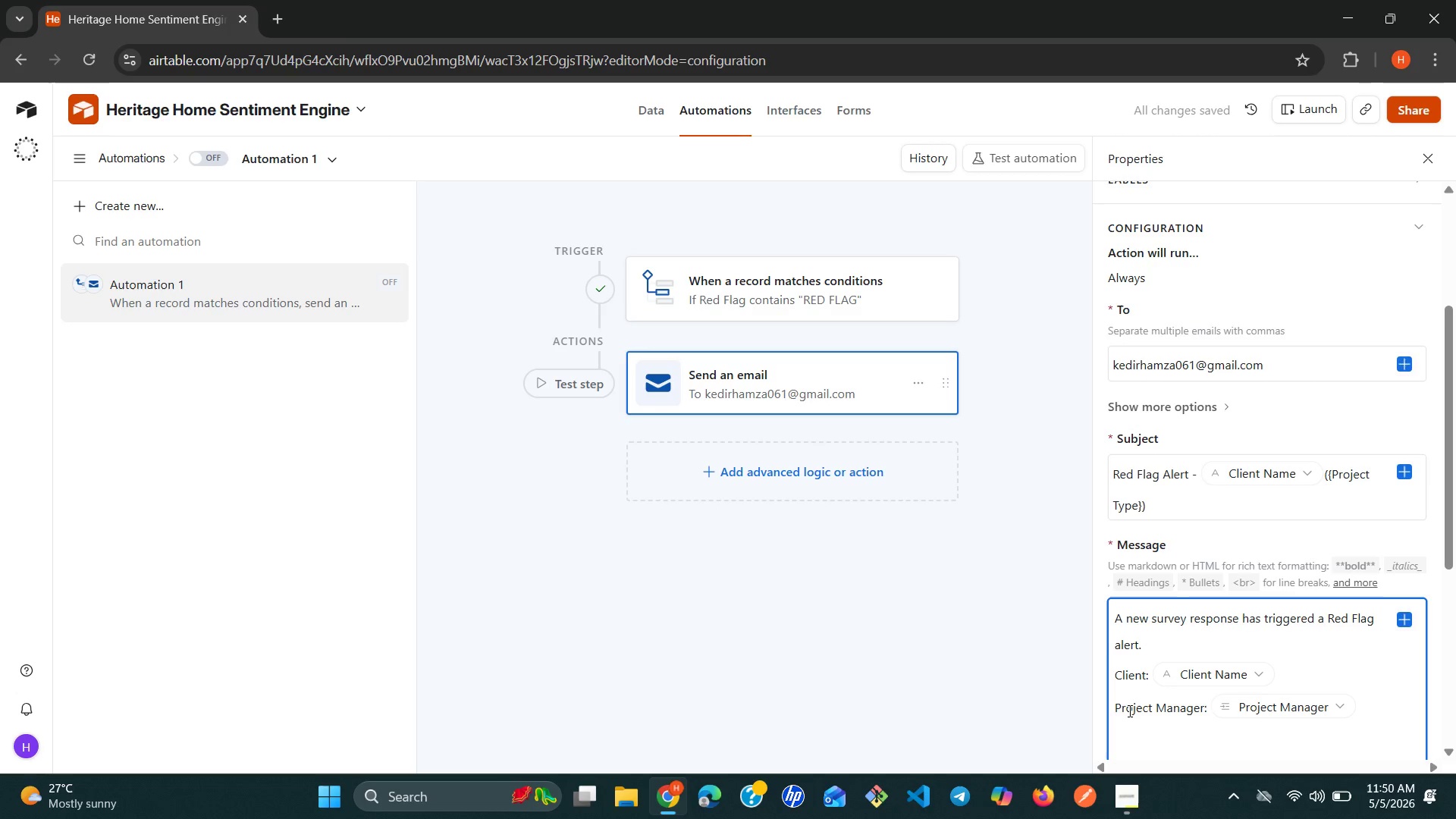 
hold_key(key=ArrowRight, duration=1.06)
 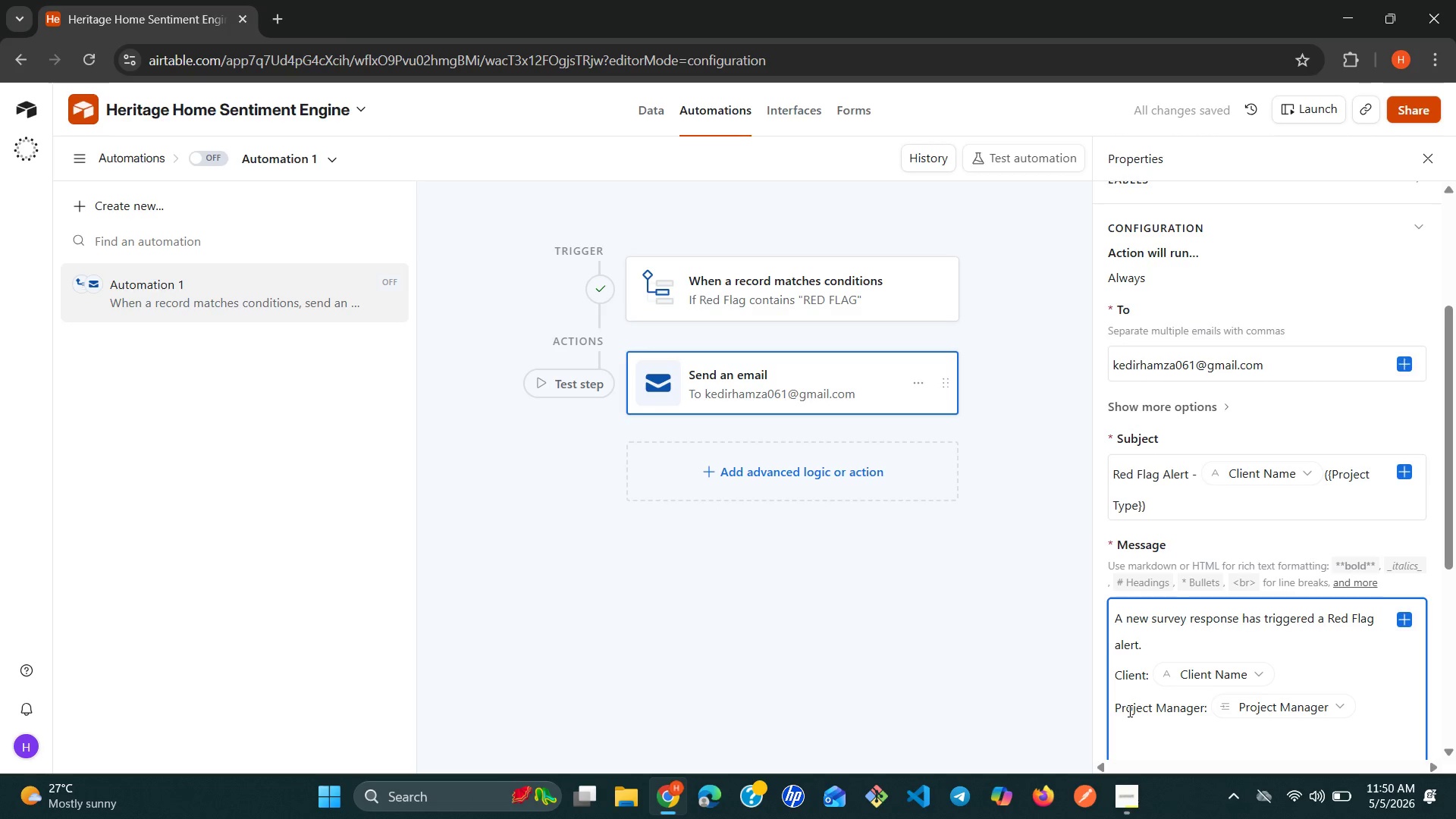 
key(Enter)
 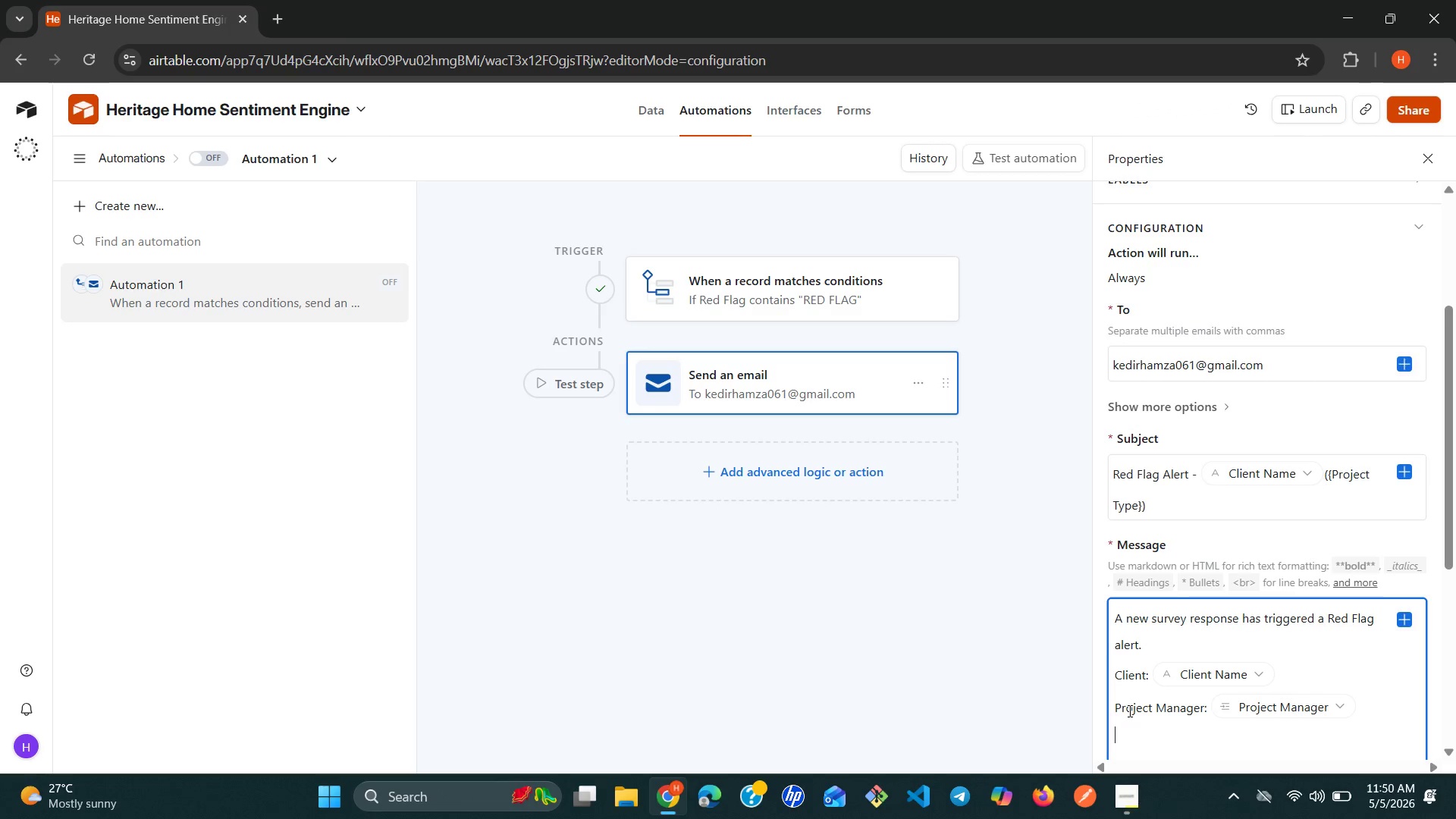 
wait(17.0)
 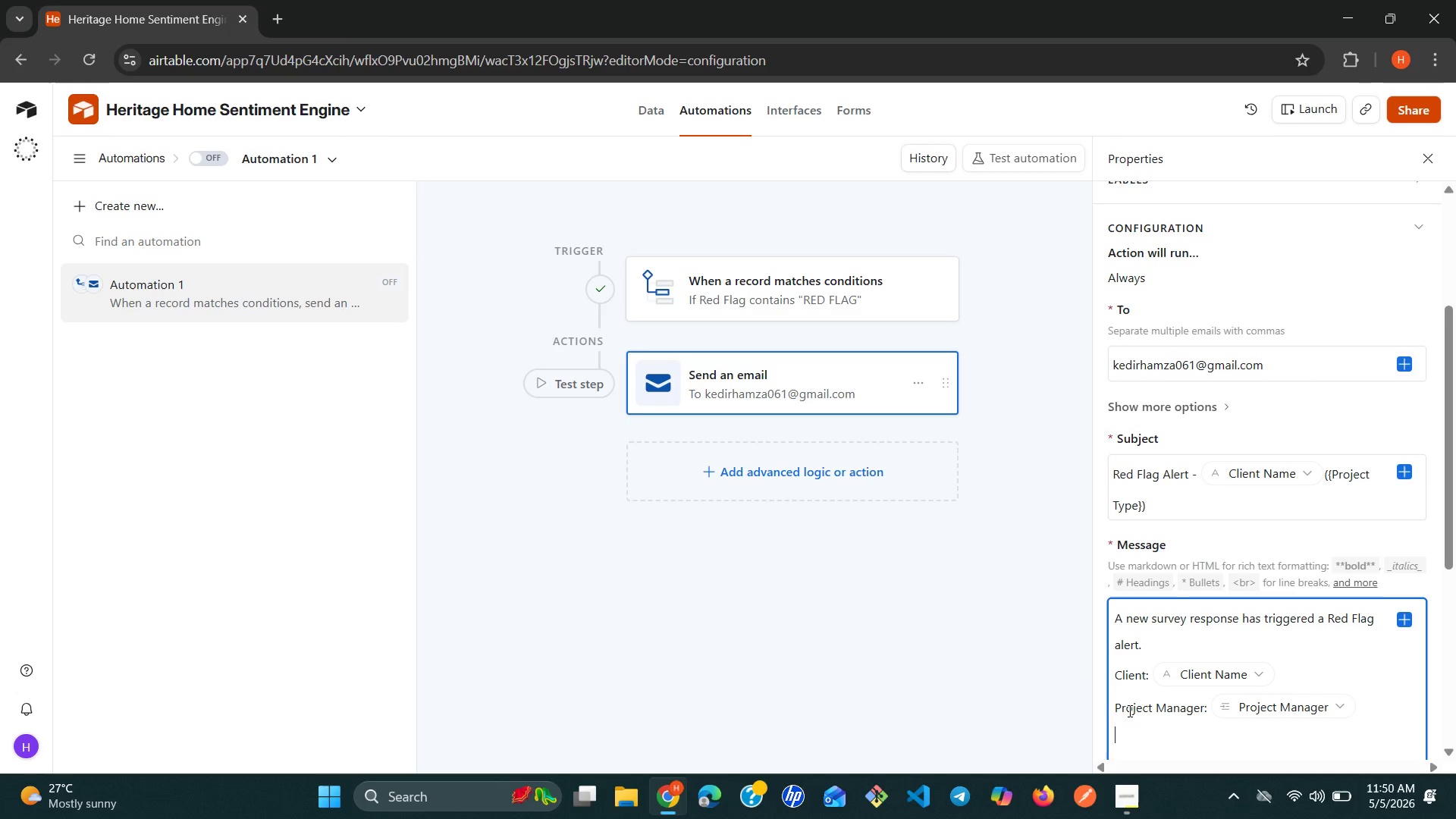 
type(Project Type: )
 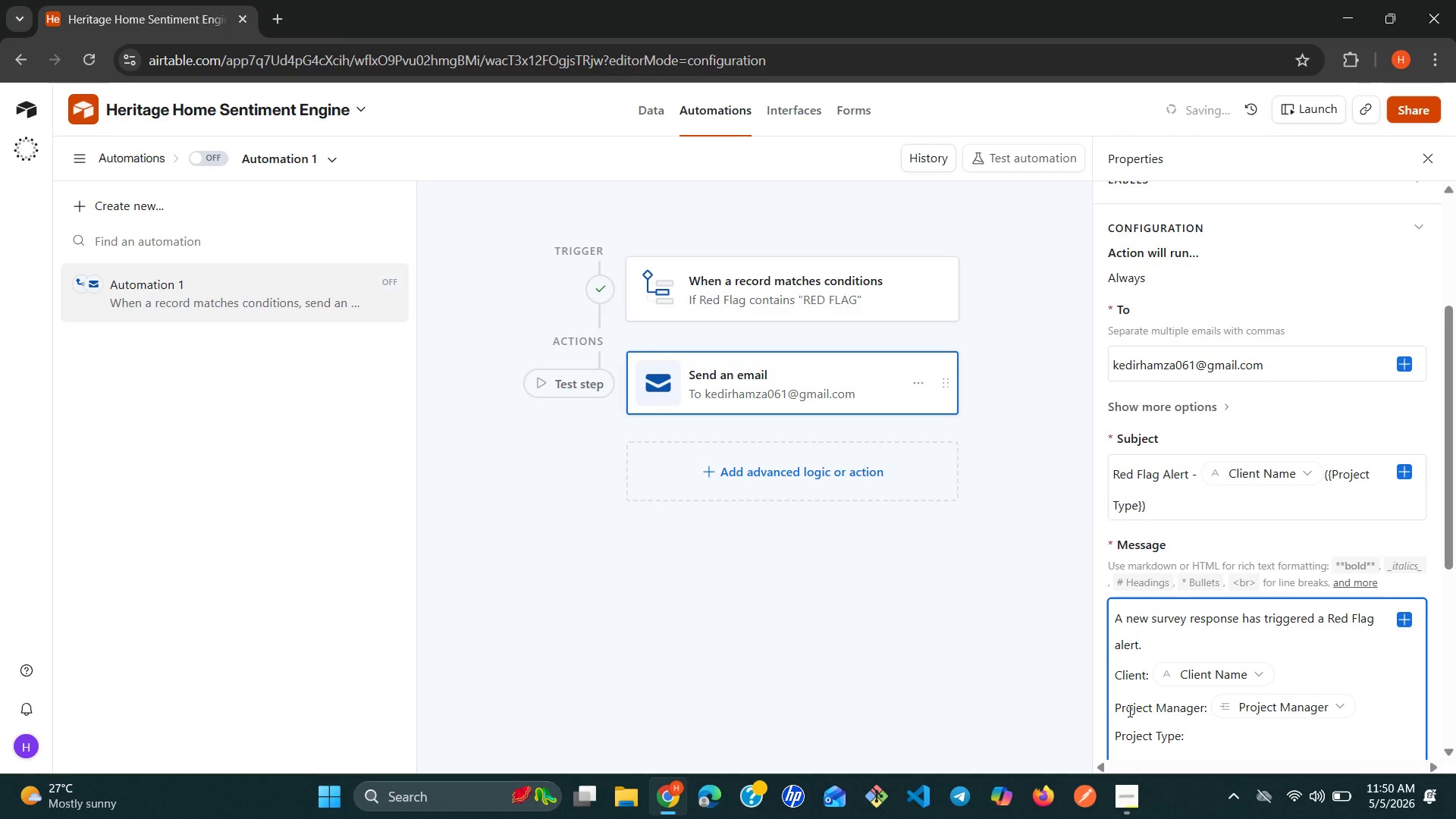 
type({pr)
 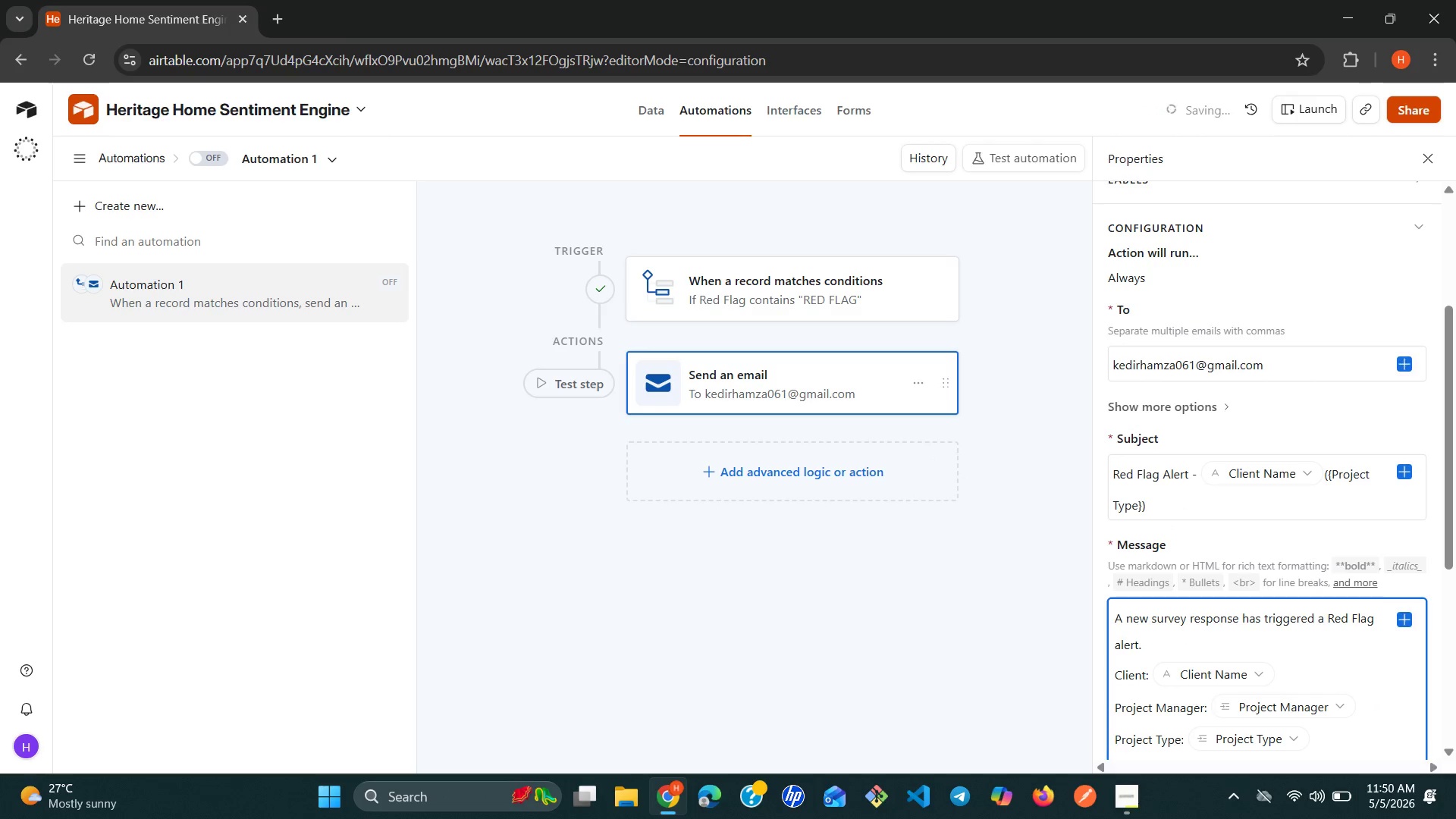 
key(Enter)
 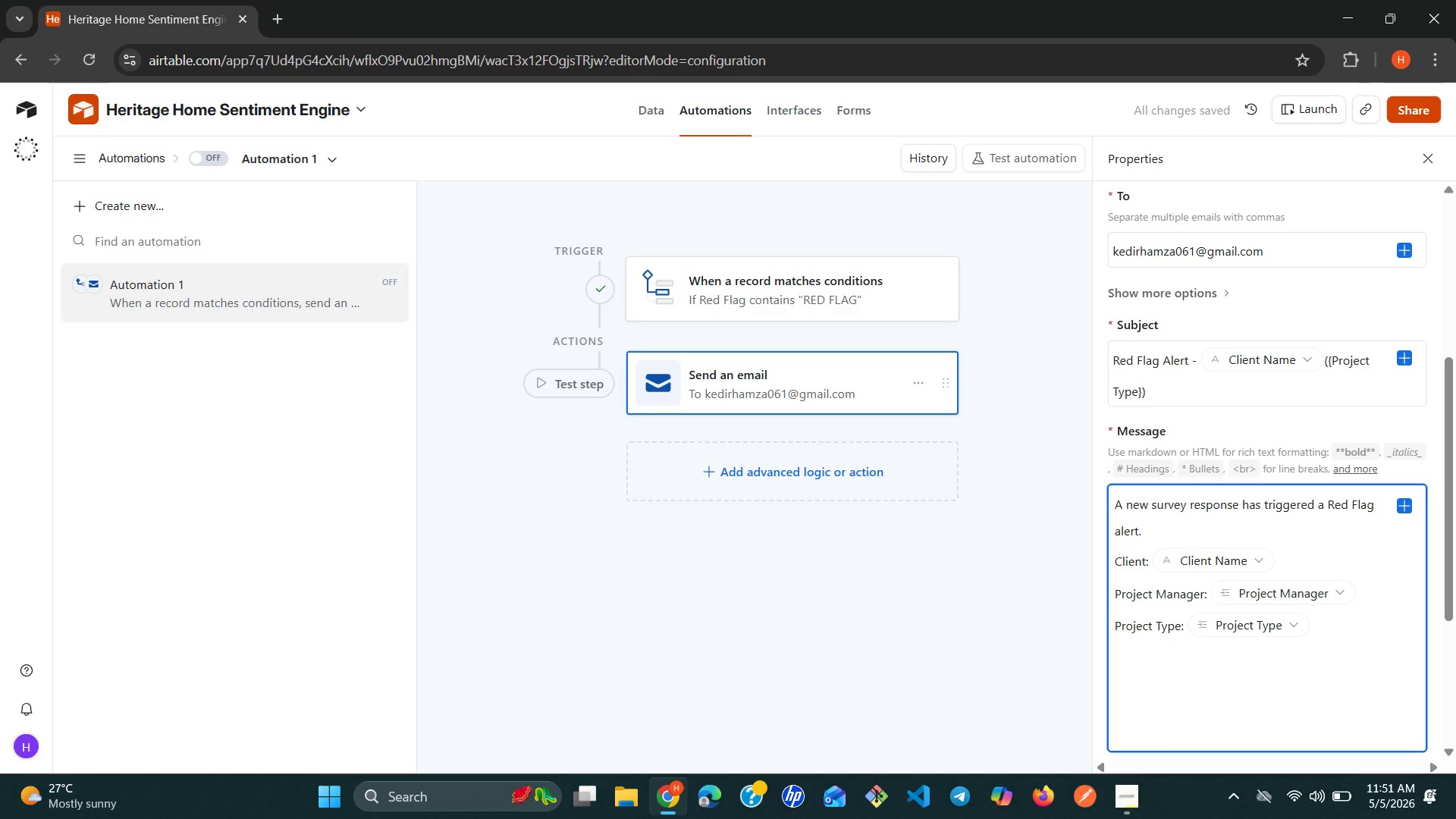 
wait(6.86)
 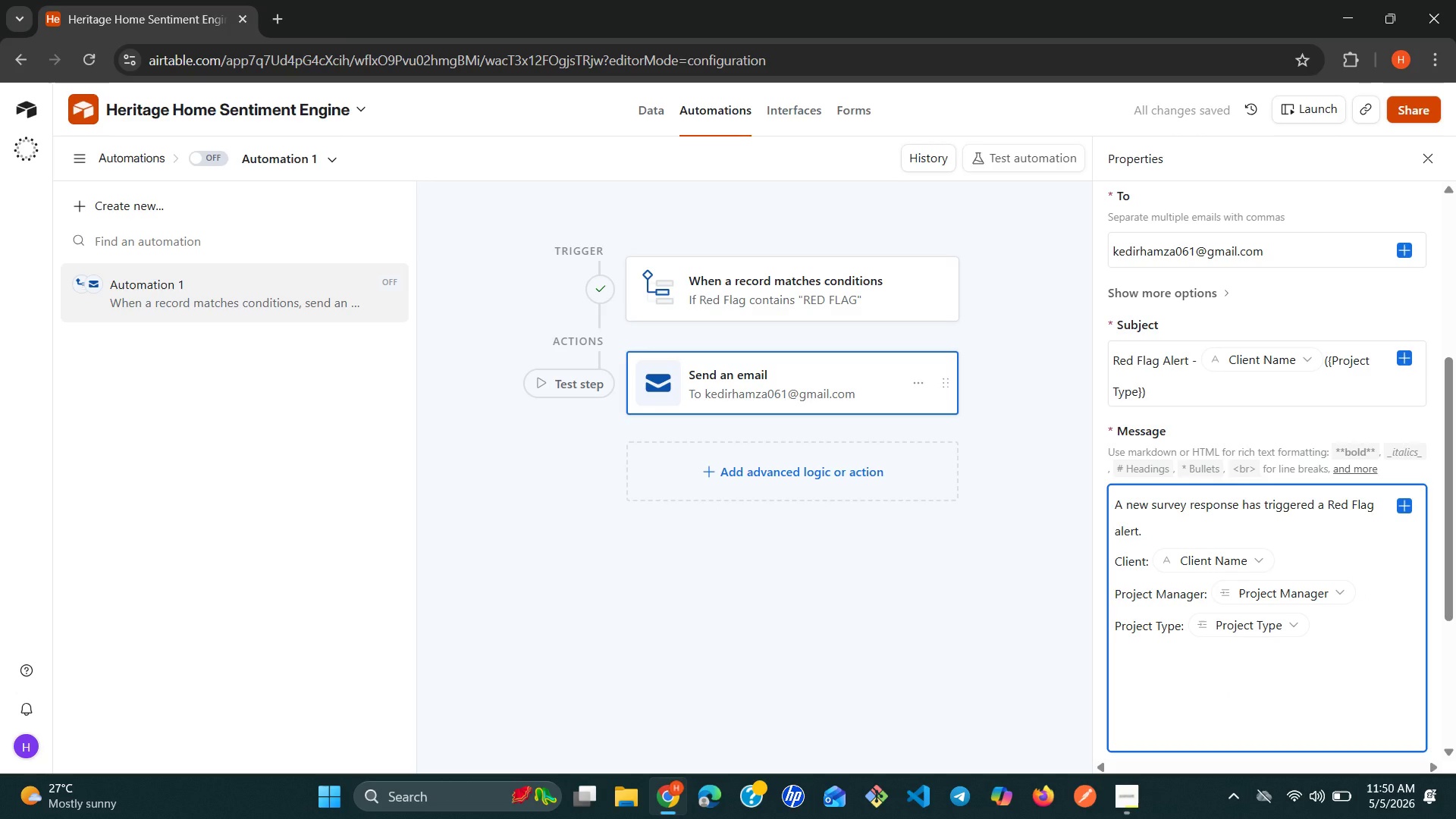 
type(Health Sc)
key(Backspace)
key(Backspace)
type(score: {pr)
 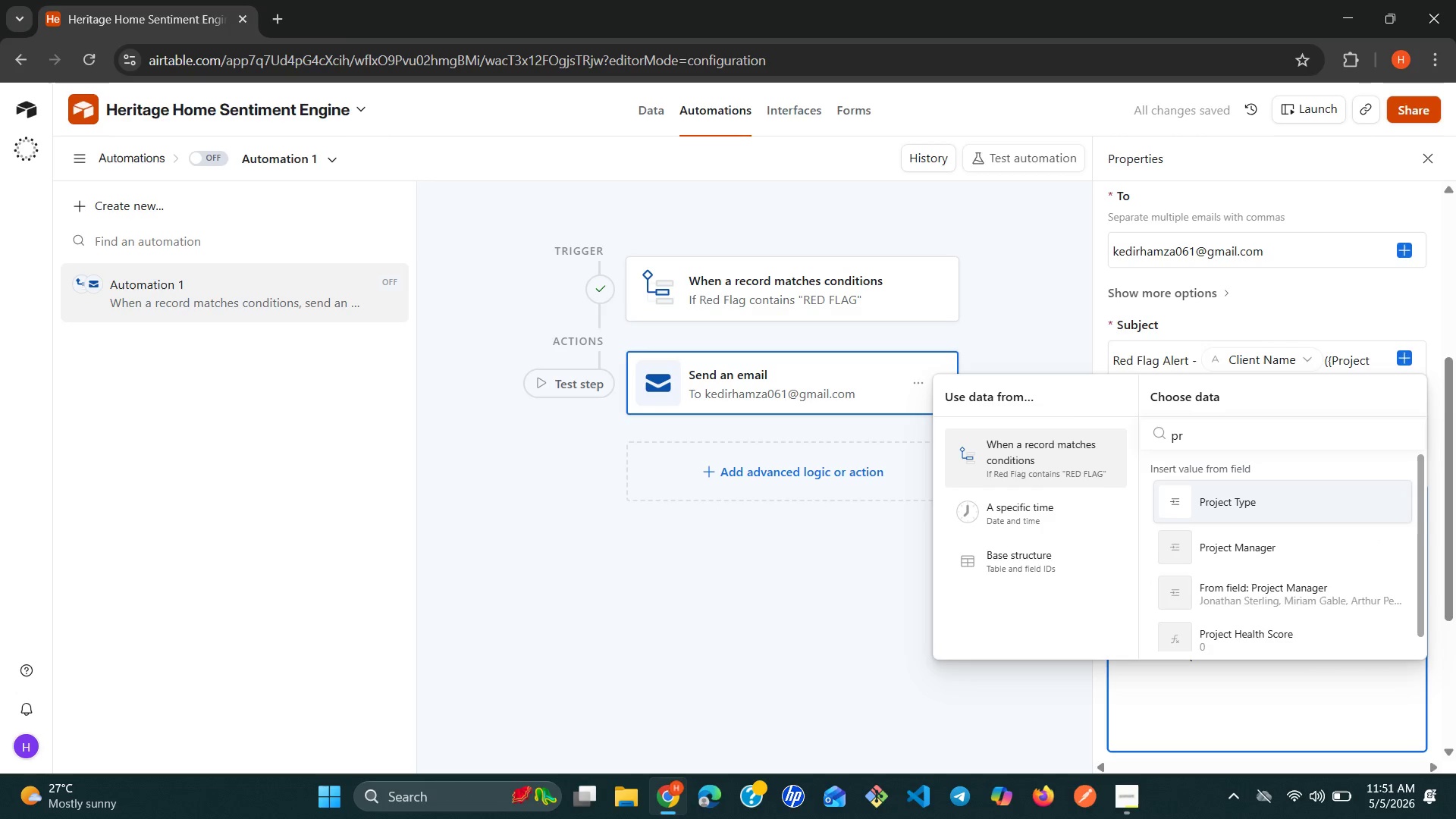 
wait(10.33)
 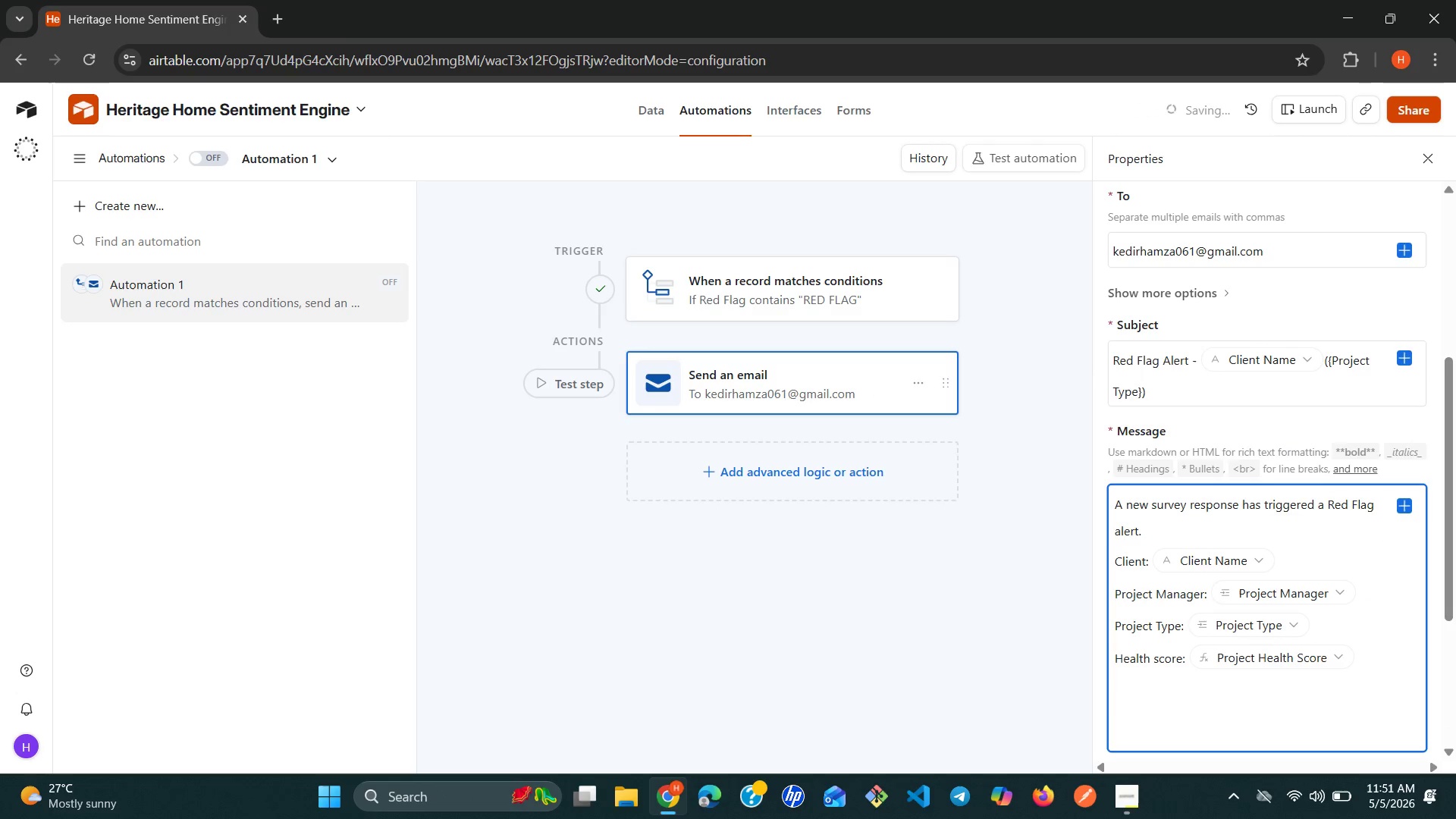 
key(Enter)
 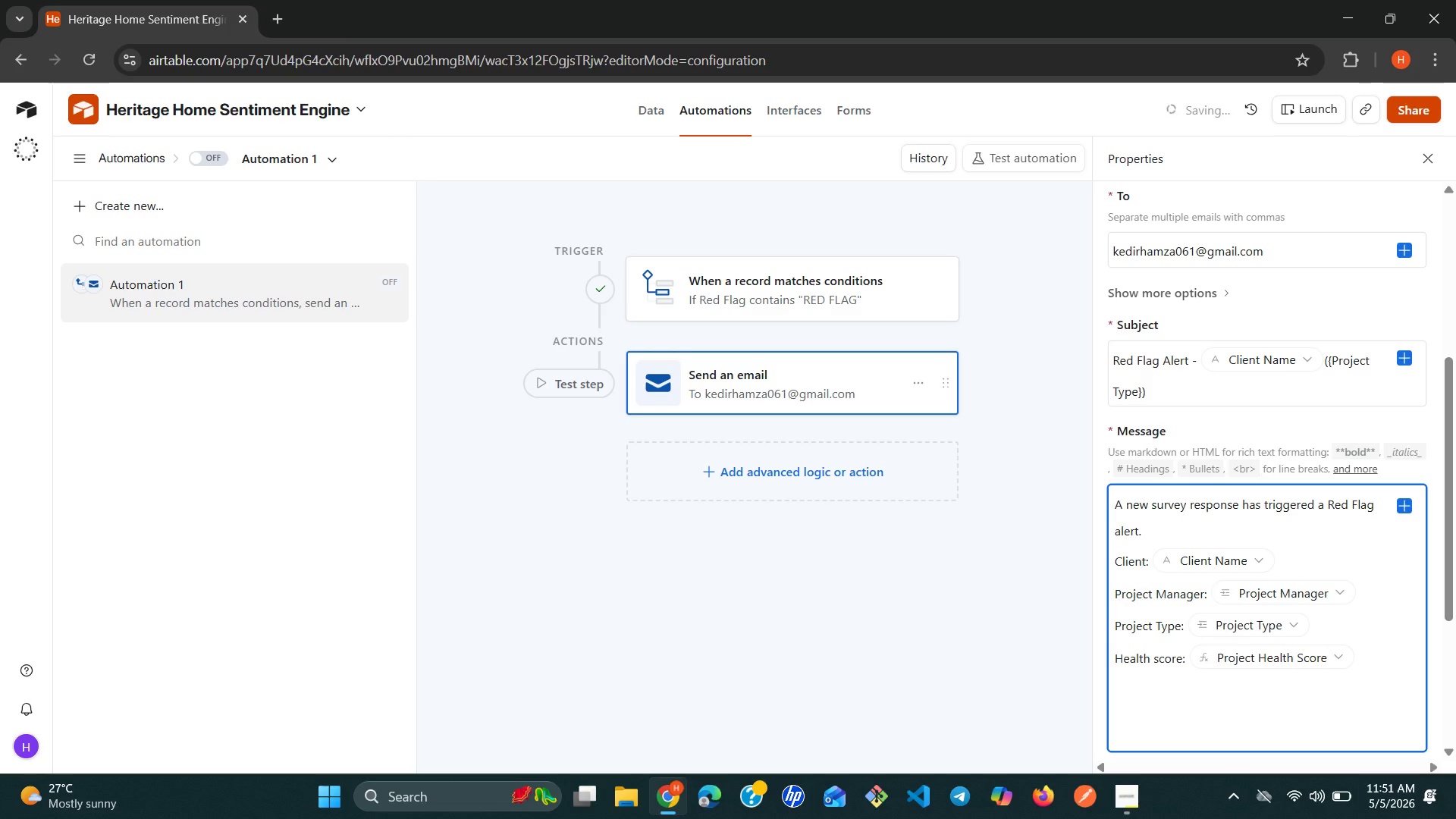 
type(Failed )
 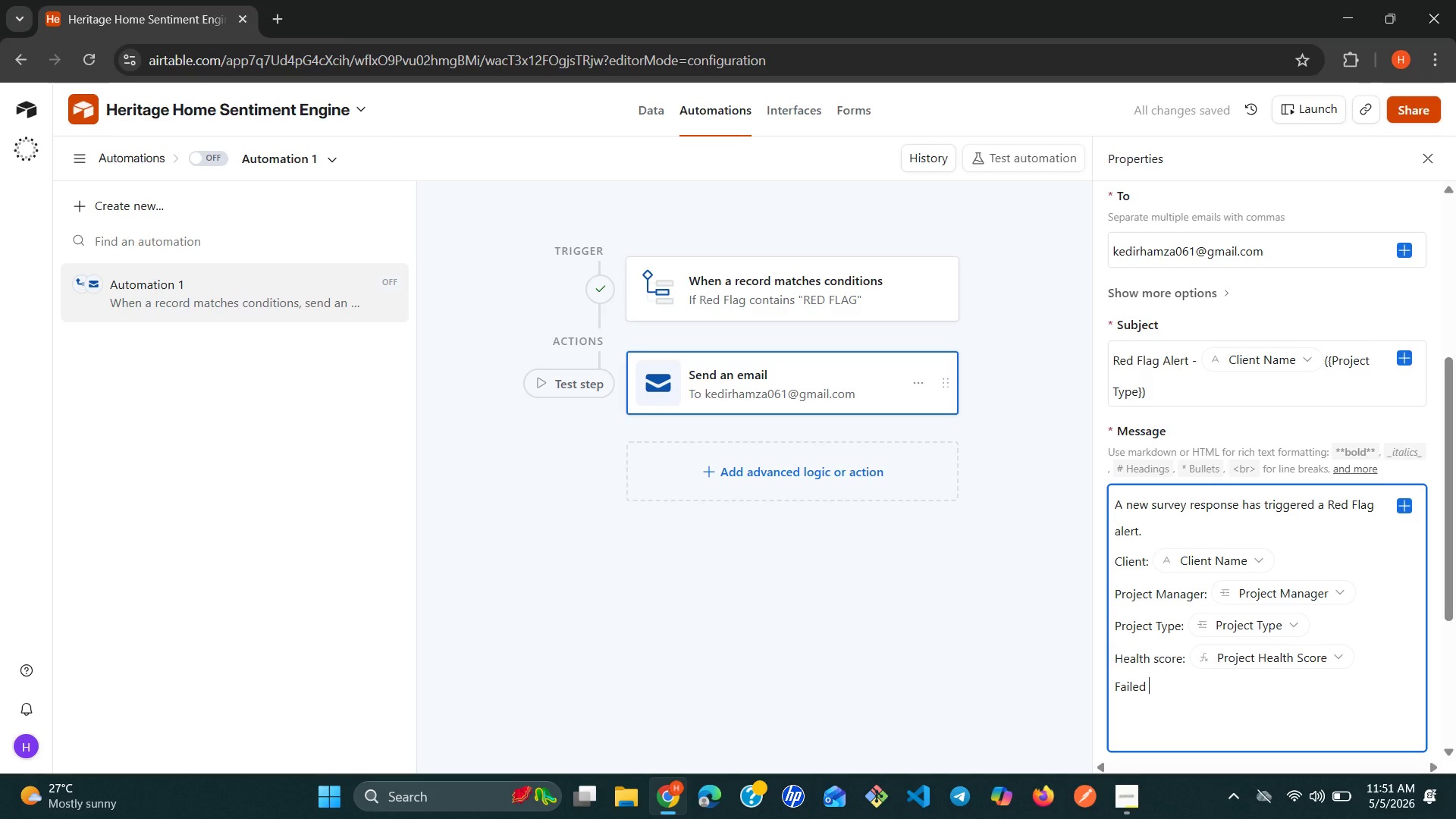 
wait(8.25)
 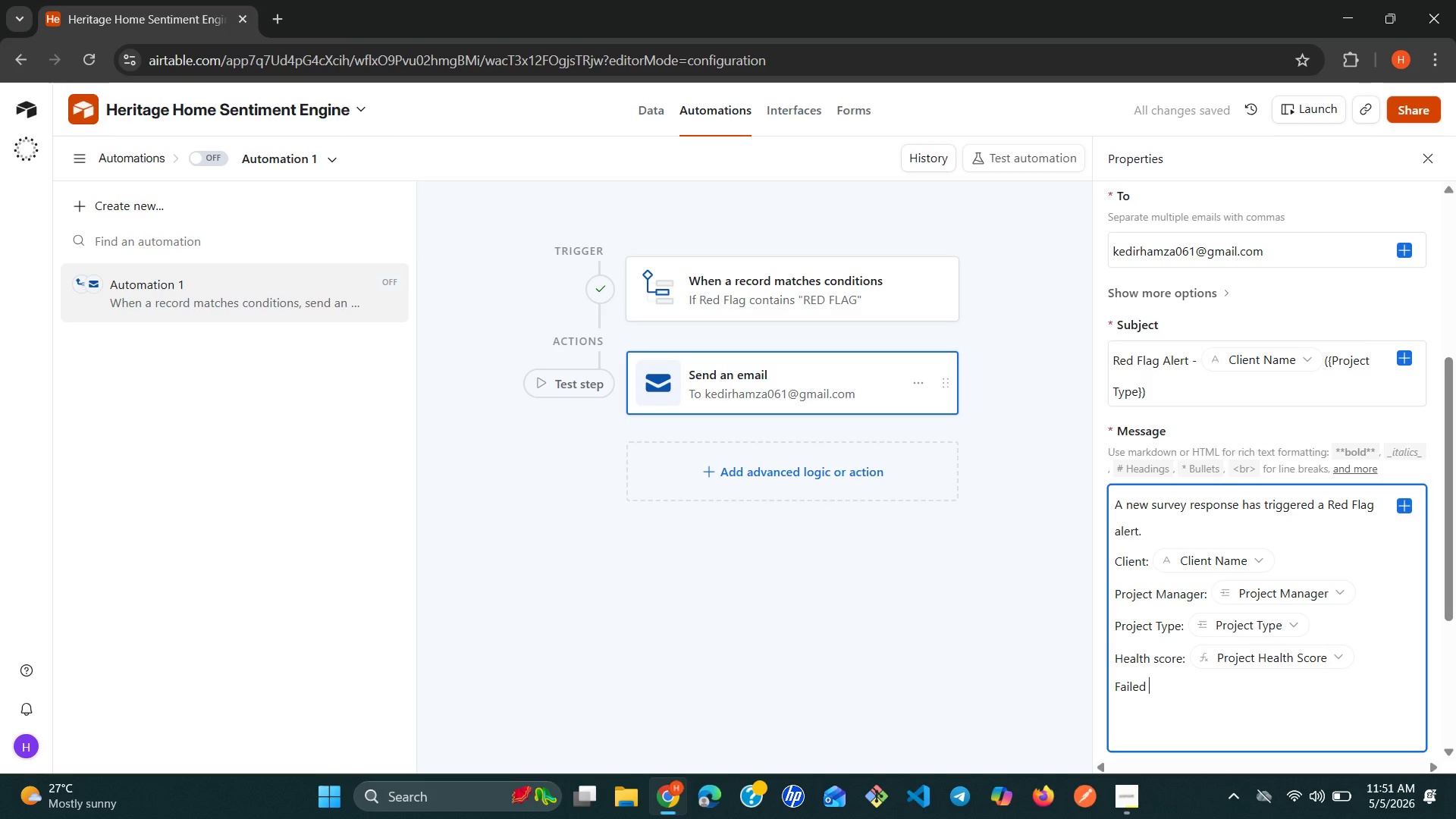 
type(C)
key(Backspace)
type(categories: )
 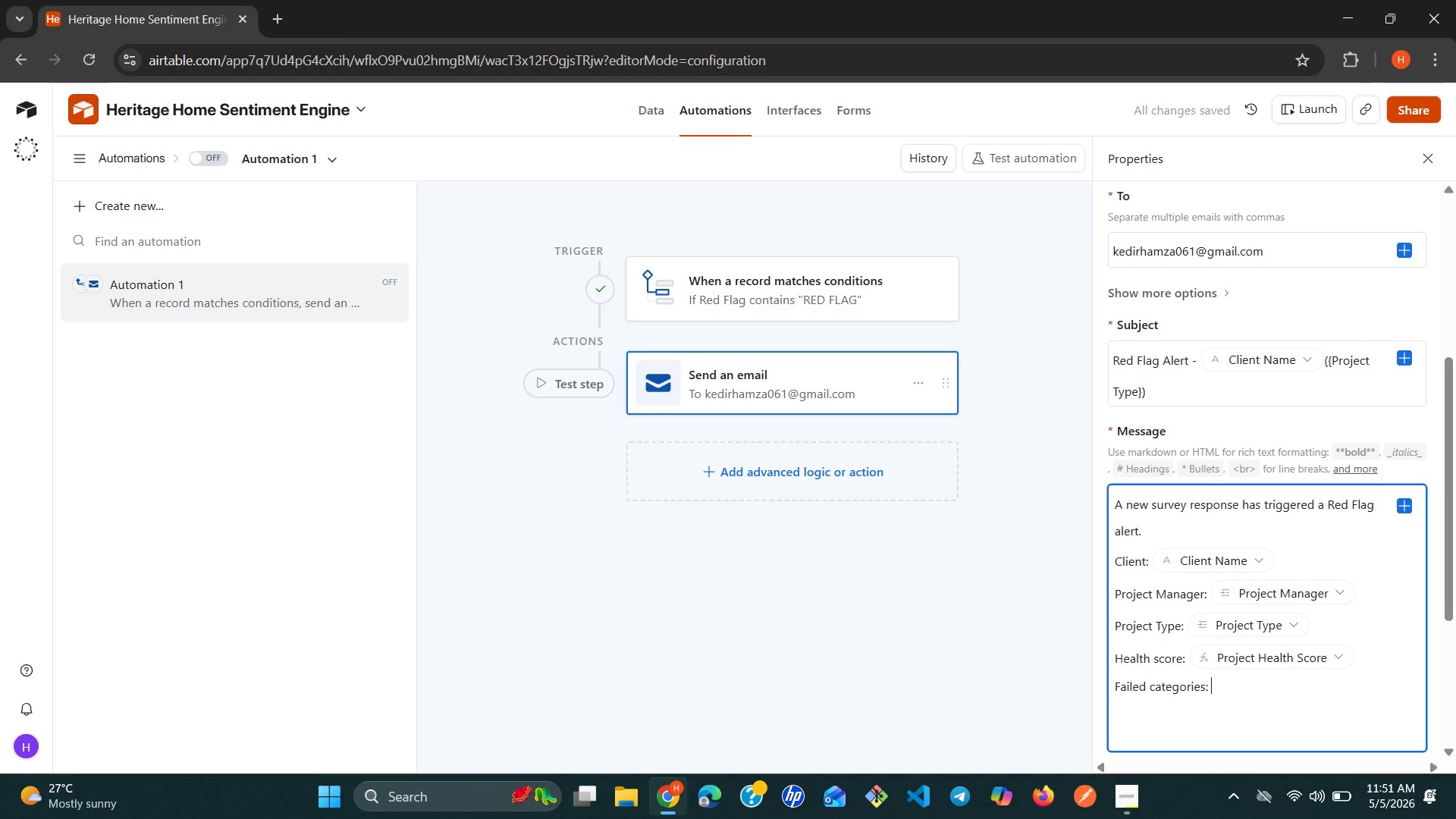 
type({faai)
key(Backspace)
key(Backspace)
 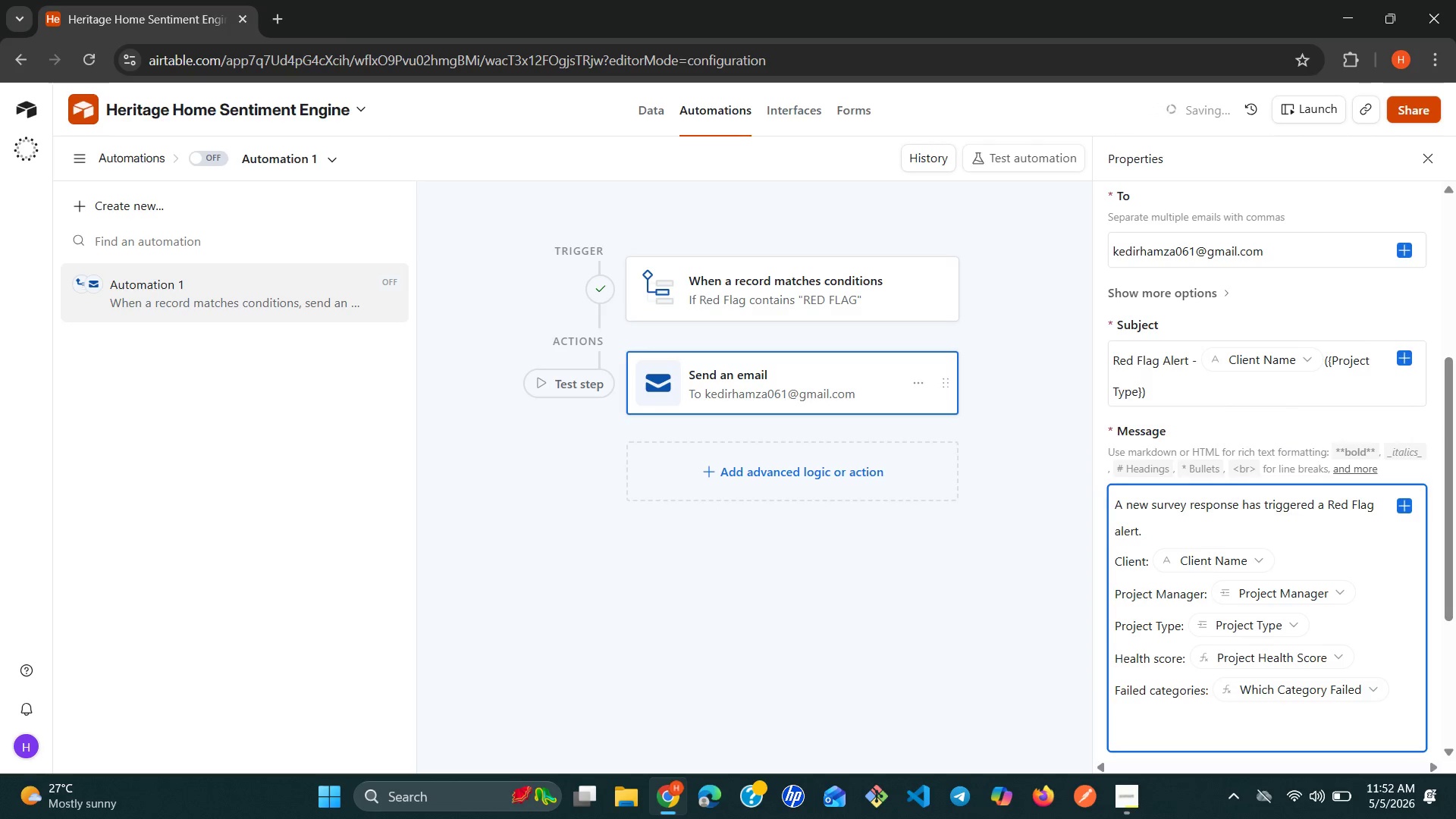 
wait(10.8)
 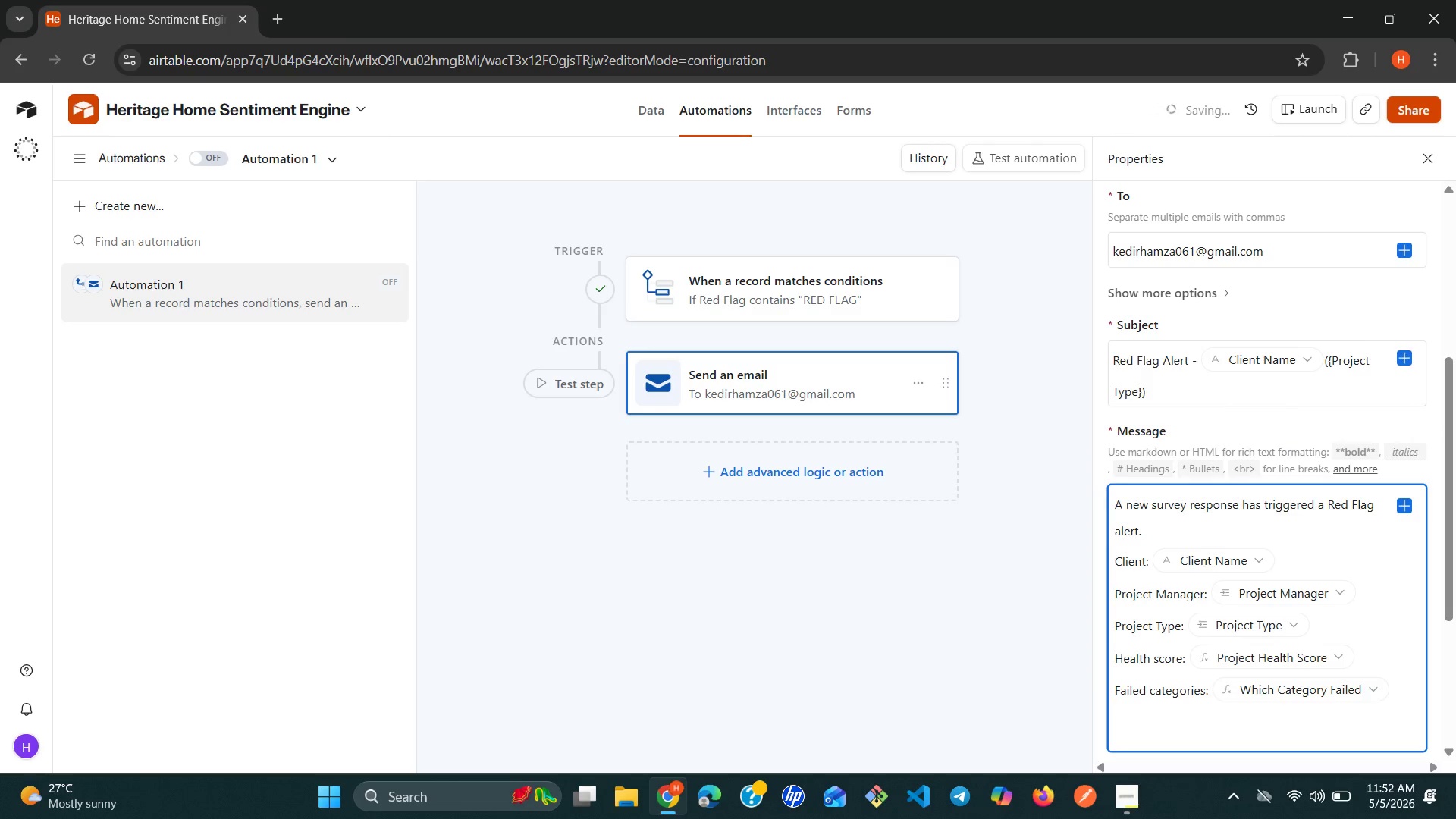 
key(Enter)
 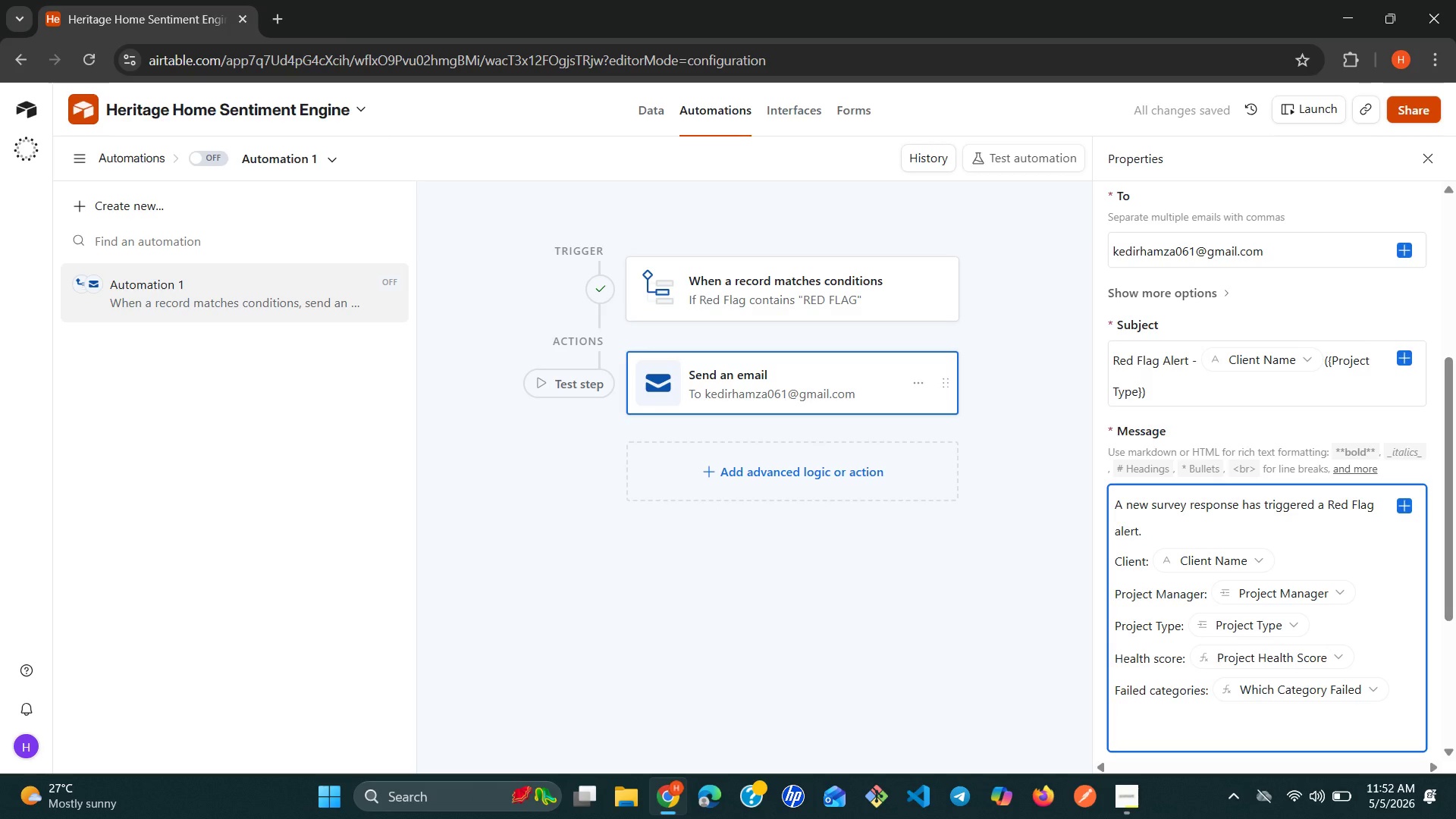 
type(NPS Score: {fi)
 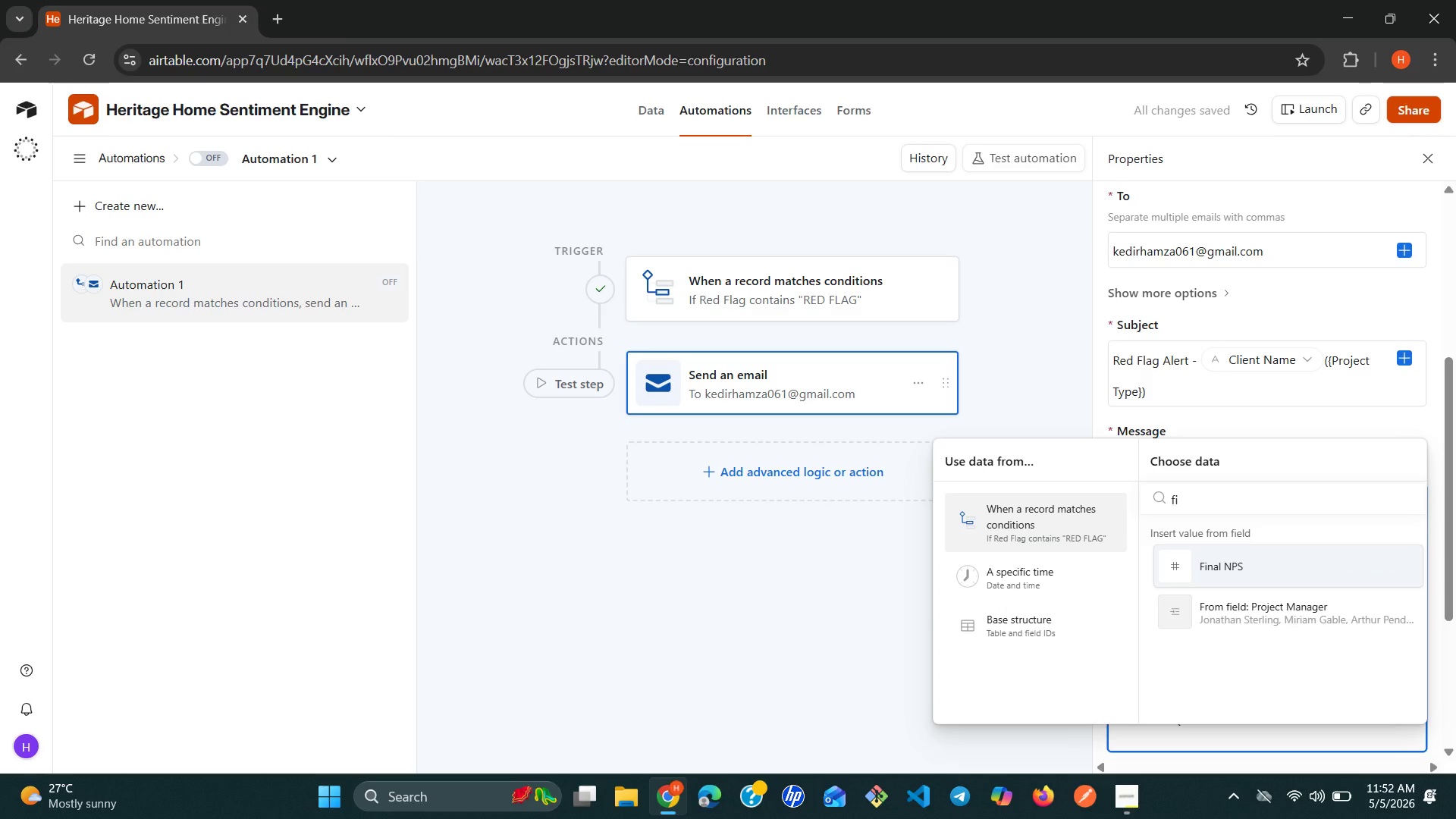 
key(Enter)
 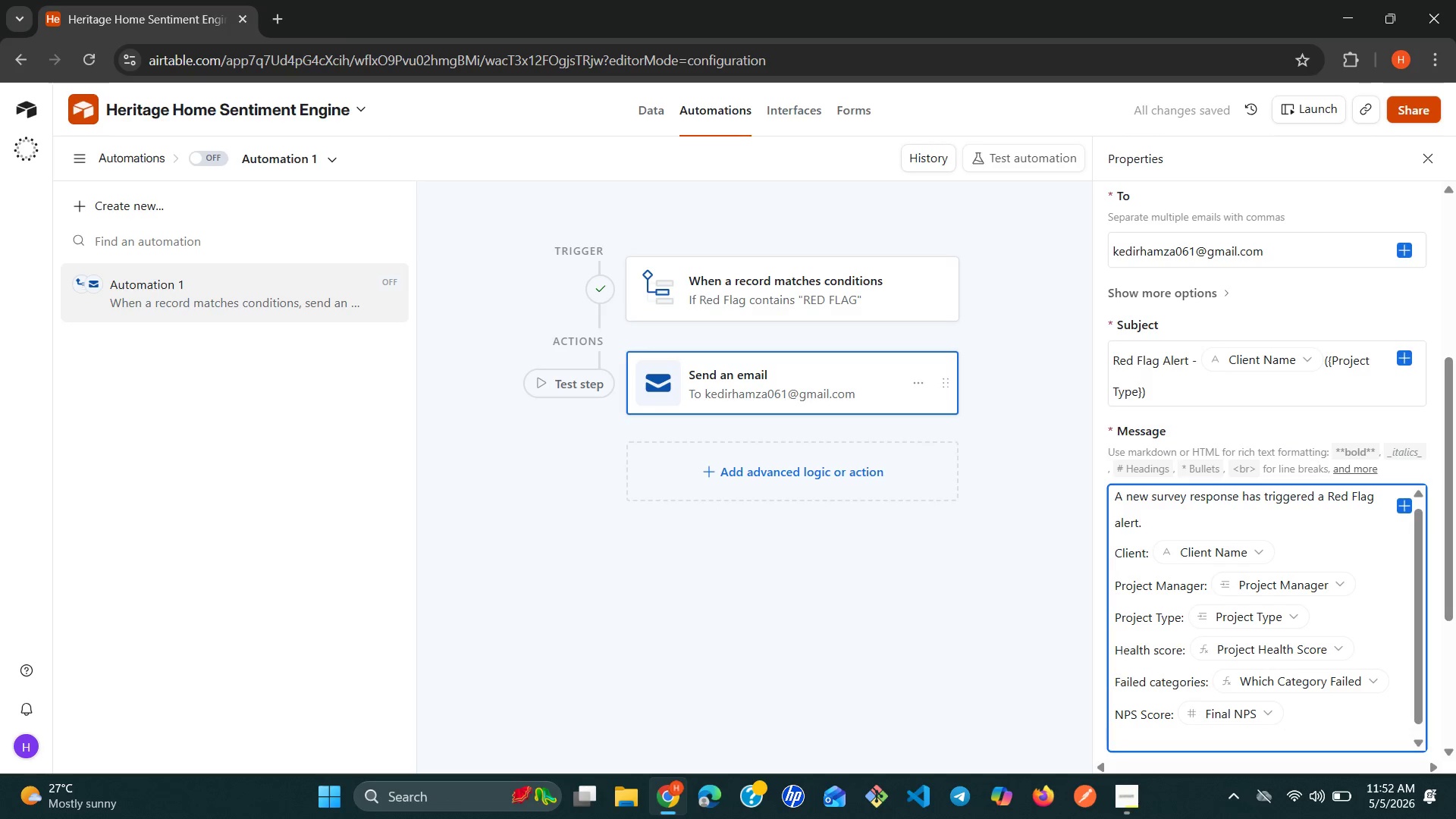 
wait(6.41)
 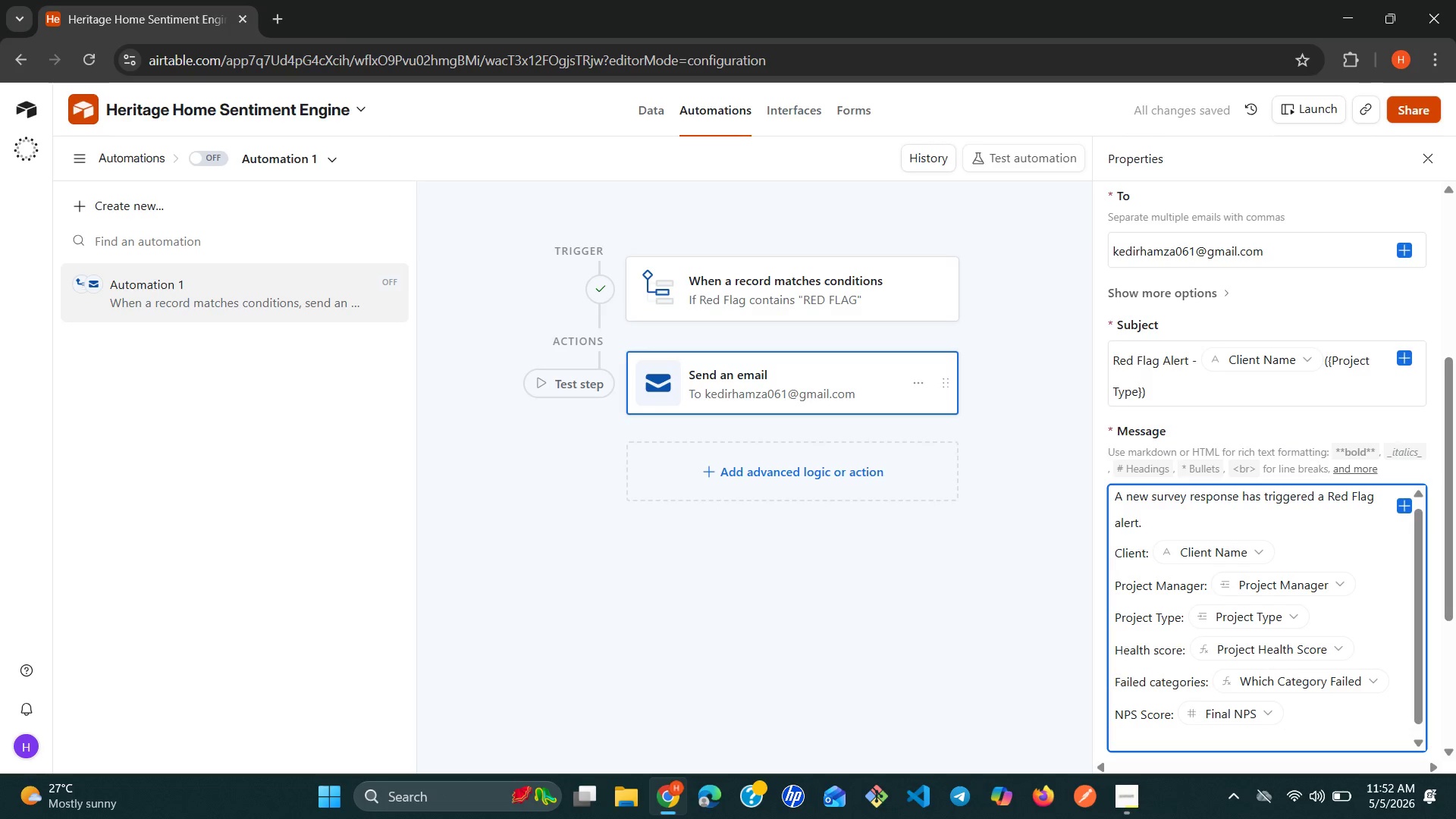 
type(Client Feedback:{op)
 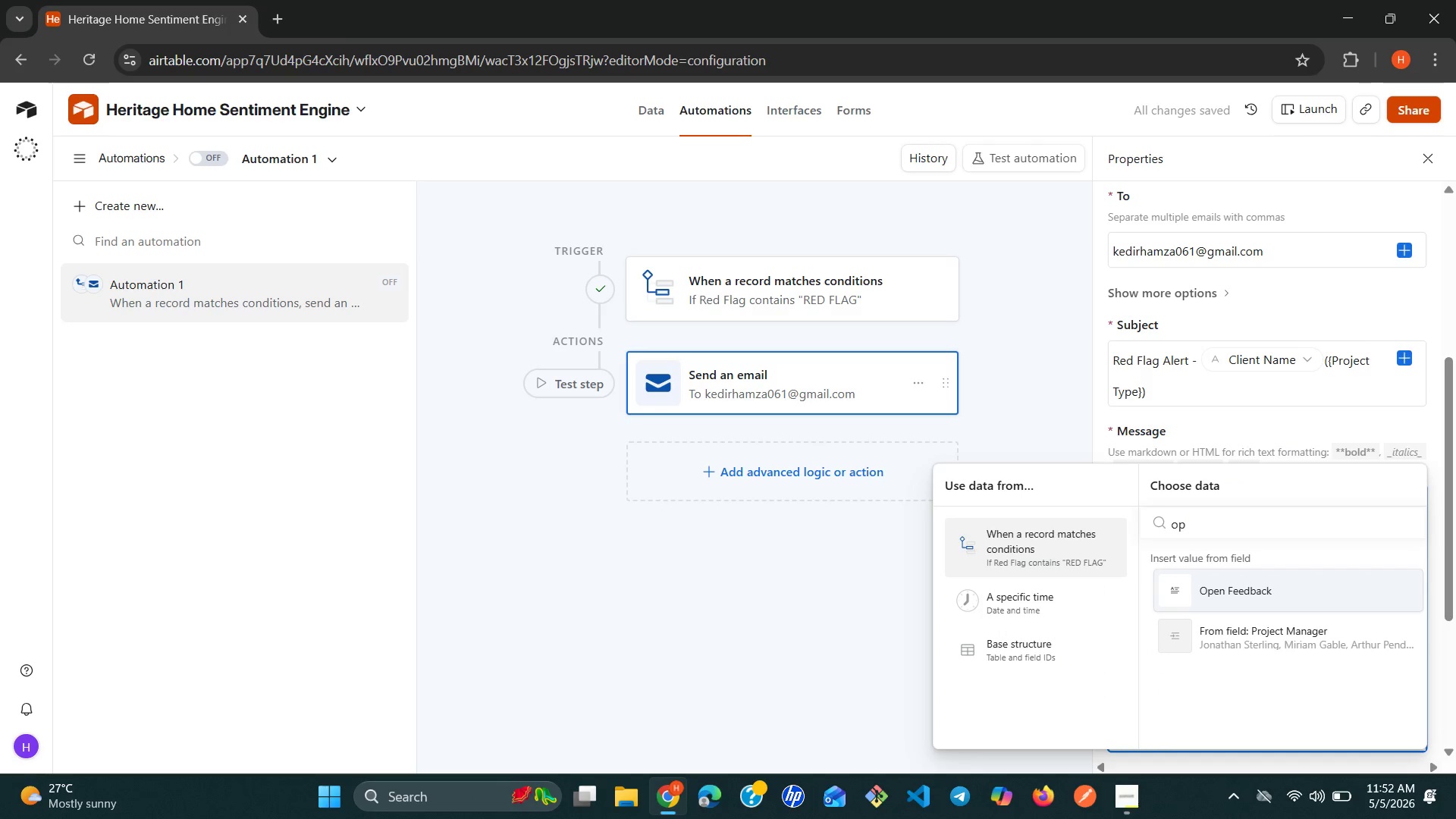 
wait(5.7)
 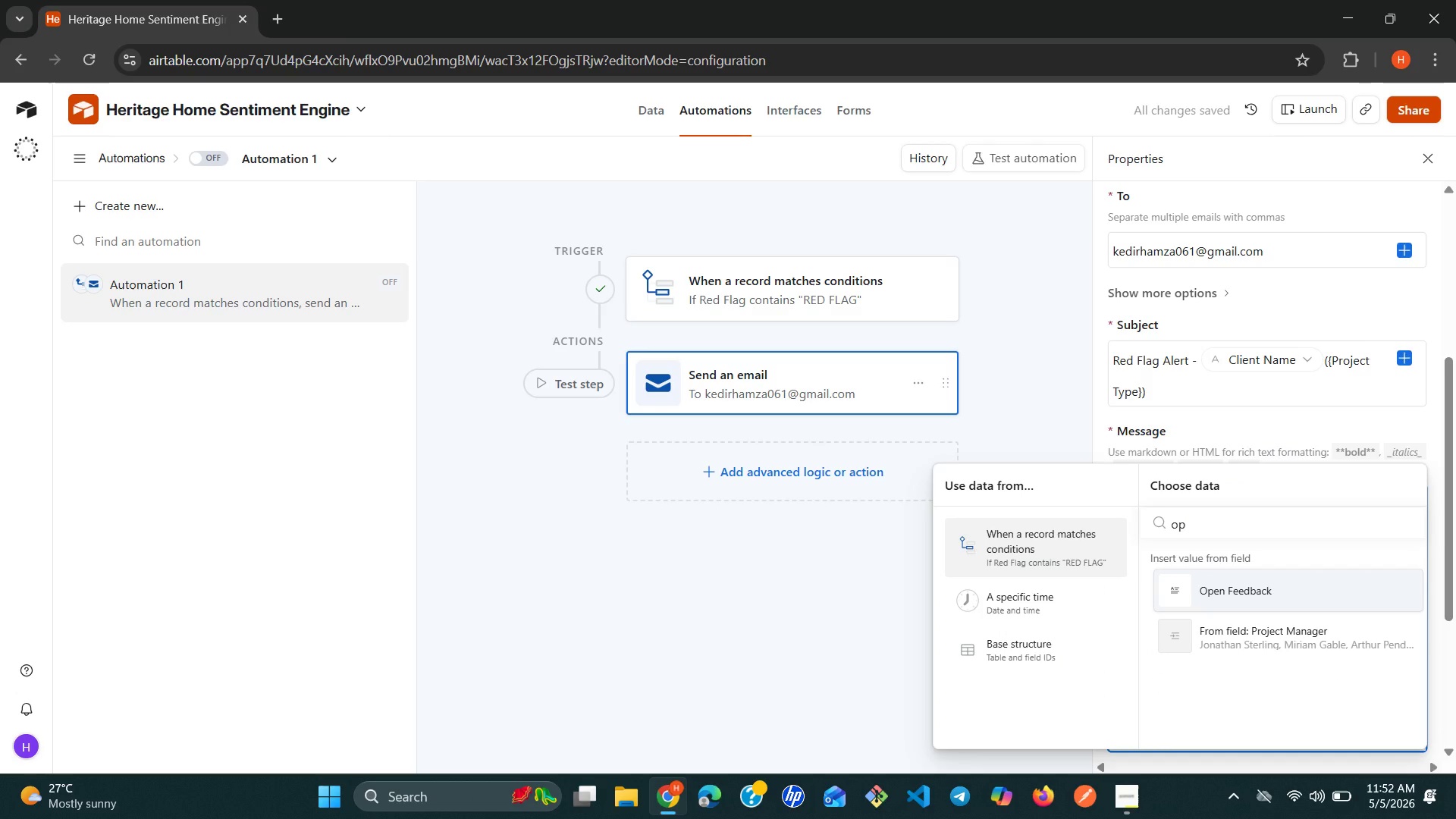 
key(Enter)
 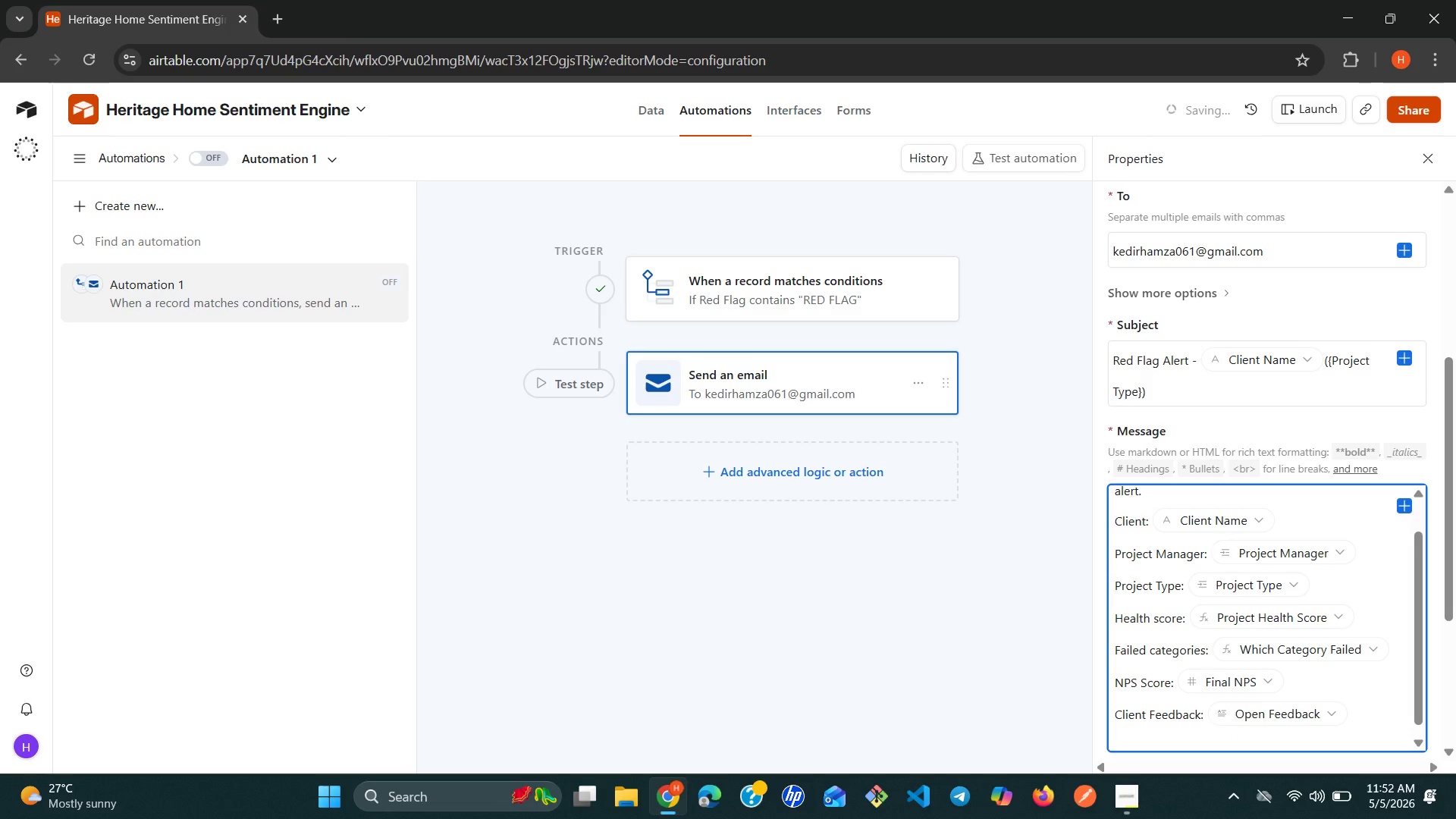 
type(please )
key(Backspace)
key(Backspace)
key(Backspace)
key(Backspace)
key(Backspace)
key(Backspace)
key(Backspace)
type(Please review this record immediately in Airtable.)
 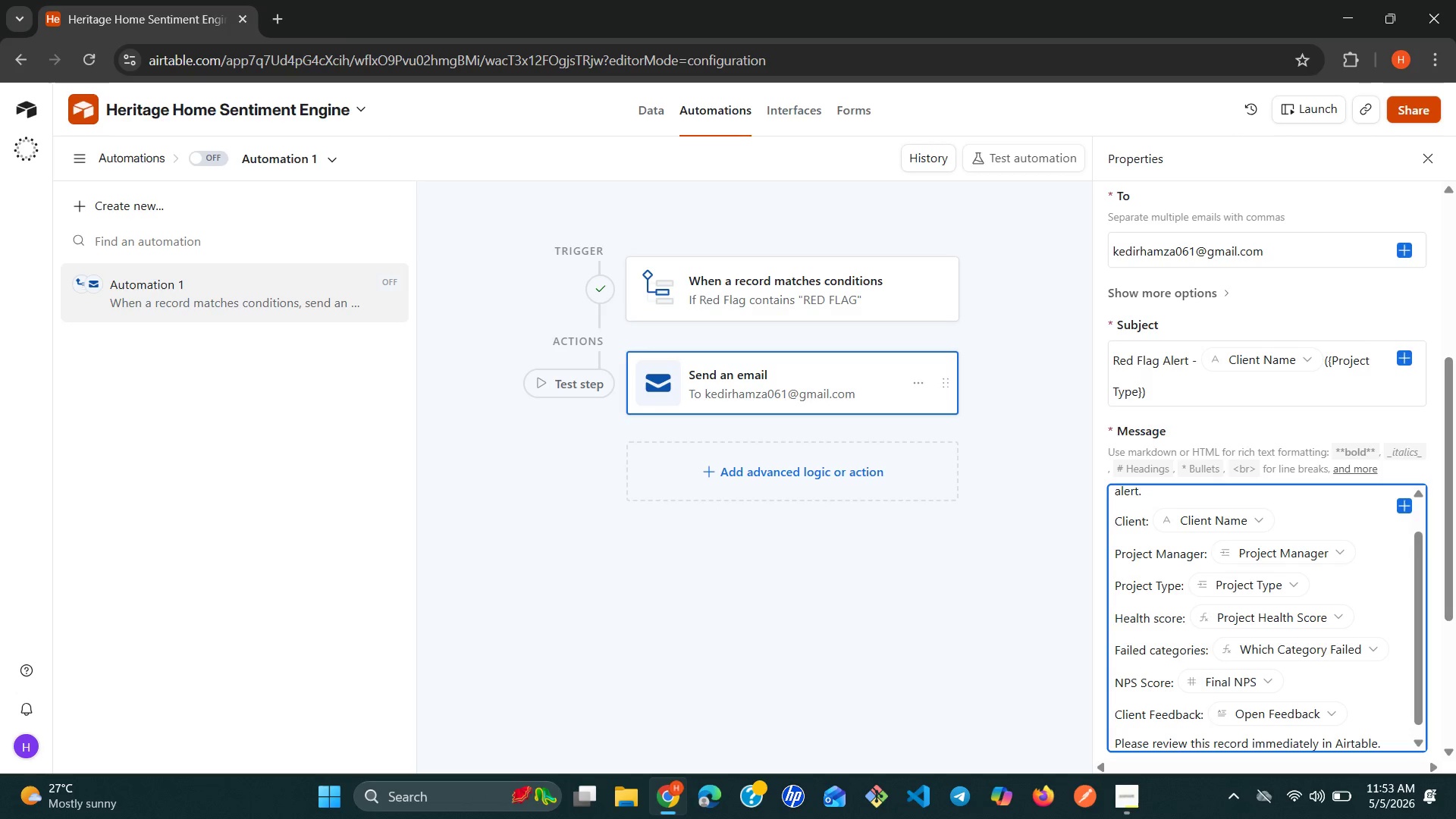 
wait(8.02)
 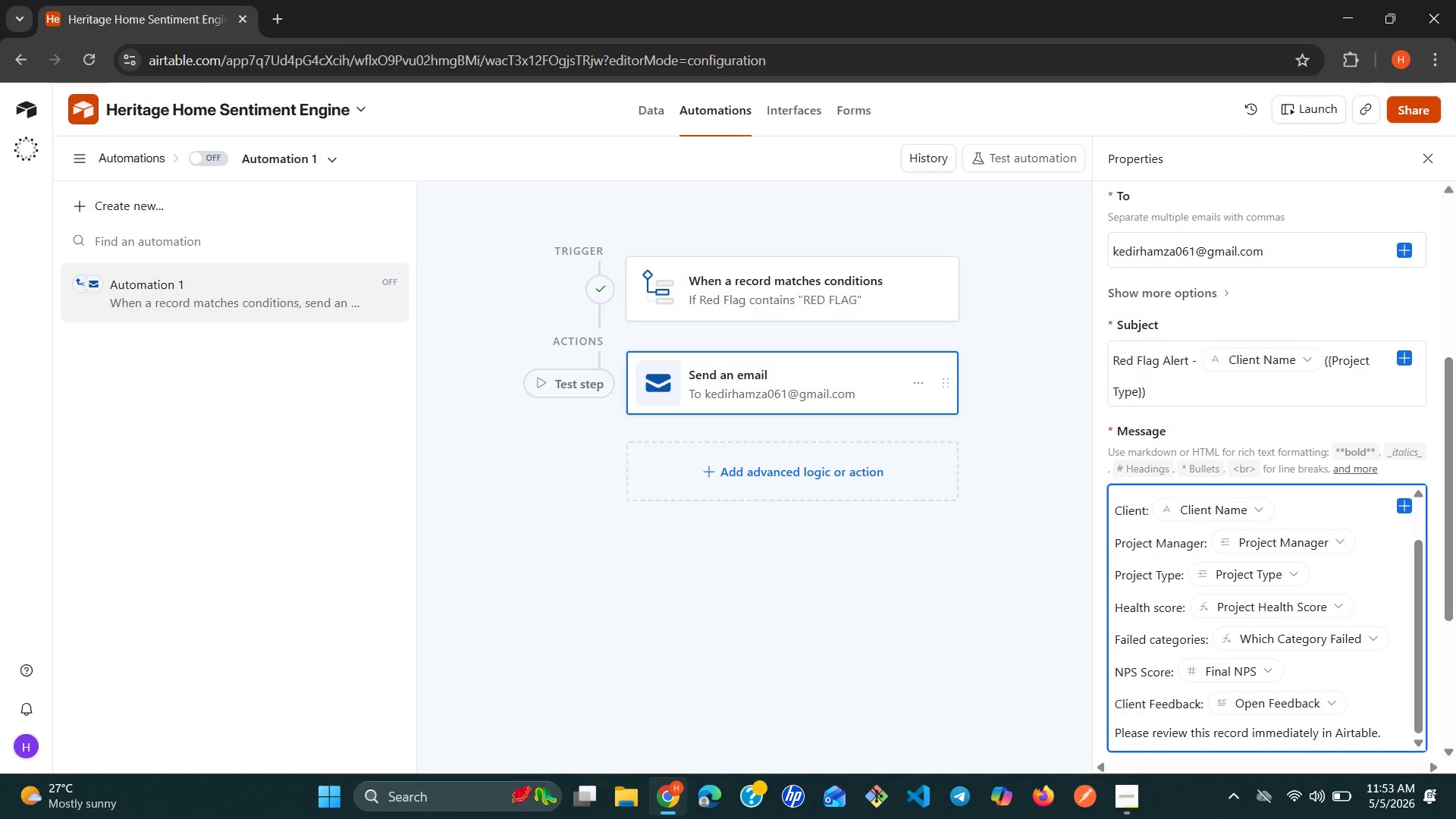 
left_click([1225, 716])
 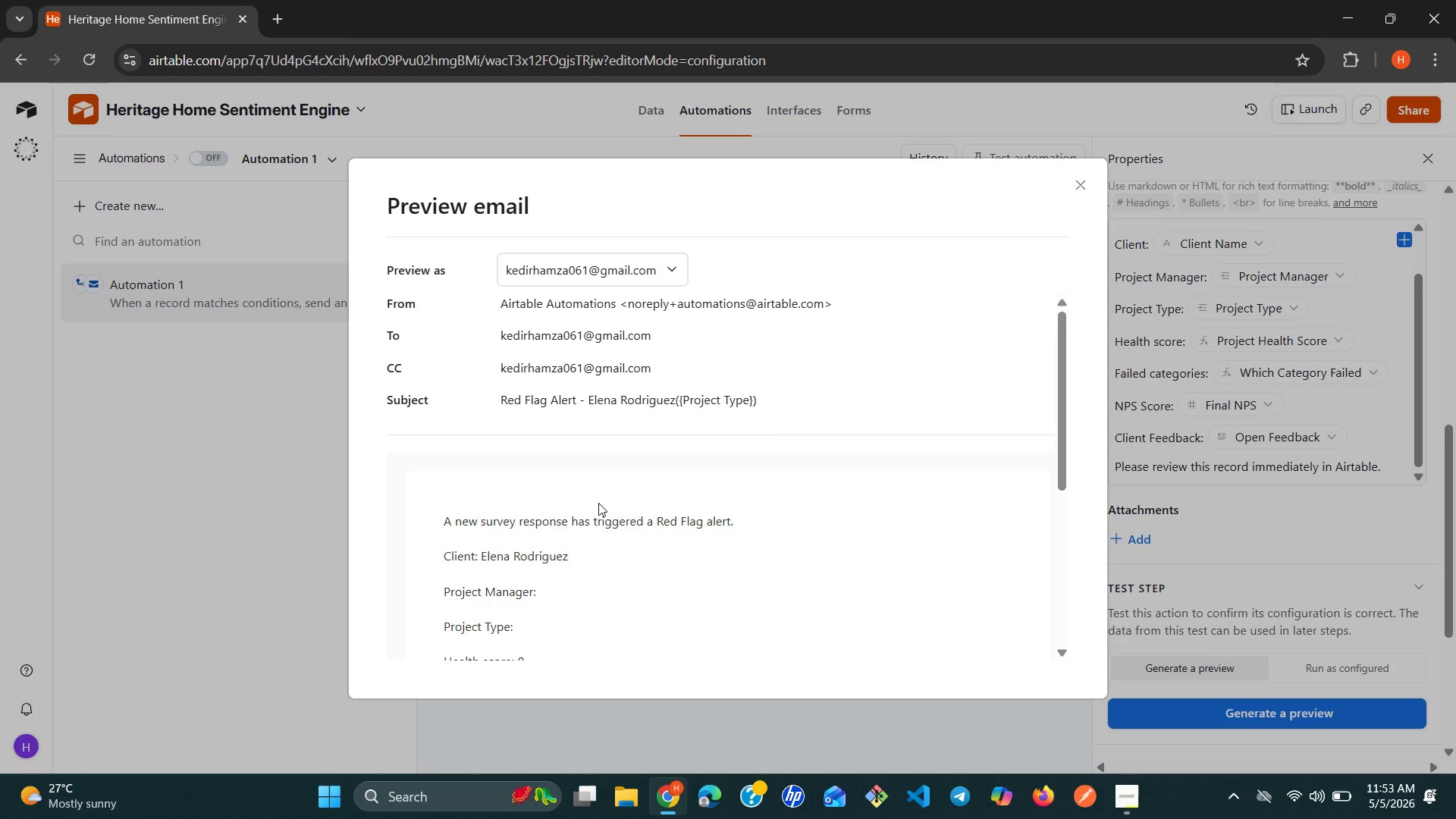 
wait(27.17)
 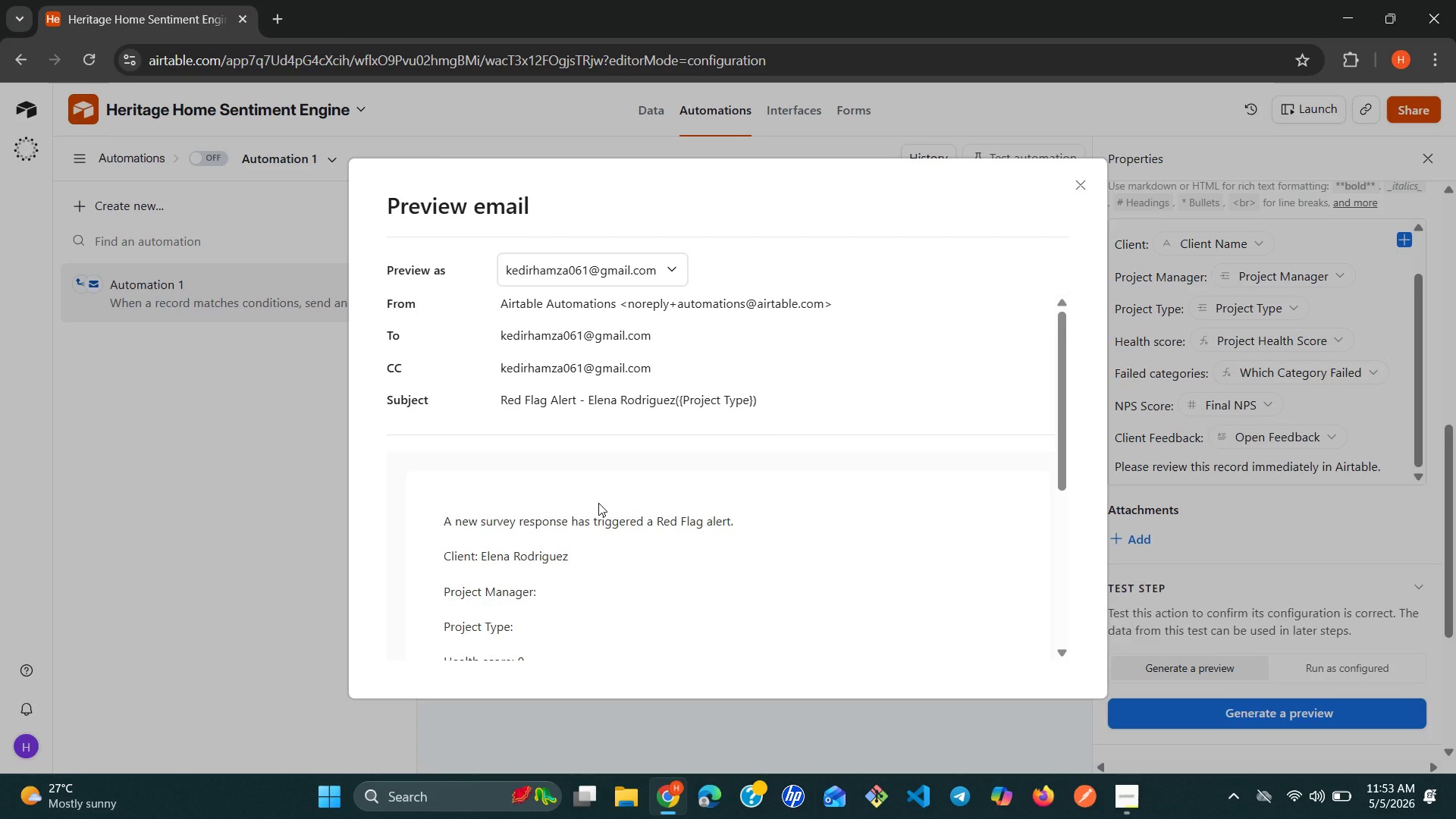 
left_click([1075, 188])
 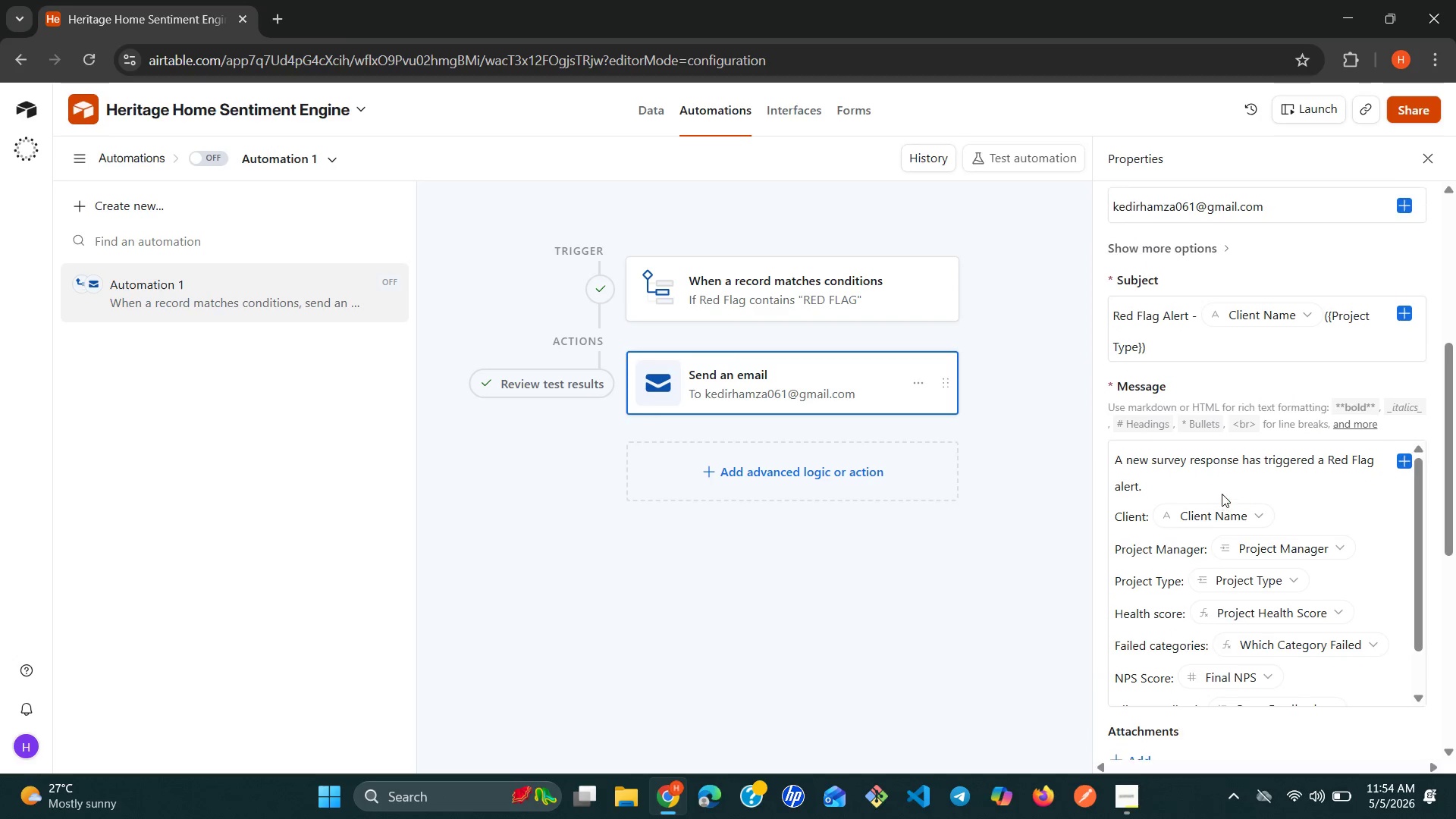 
mouse_move([1296, 327])
 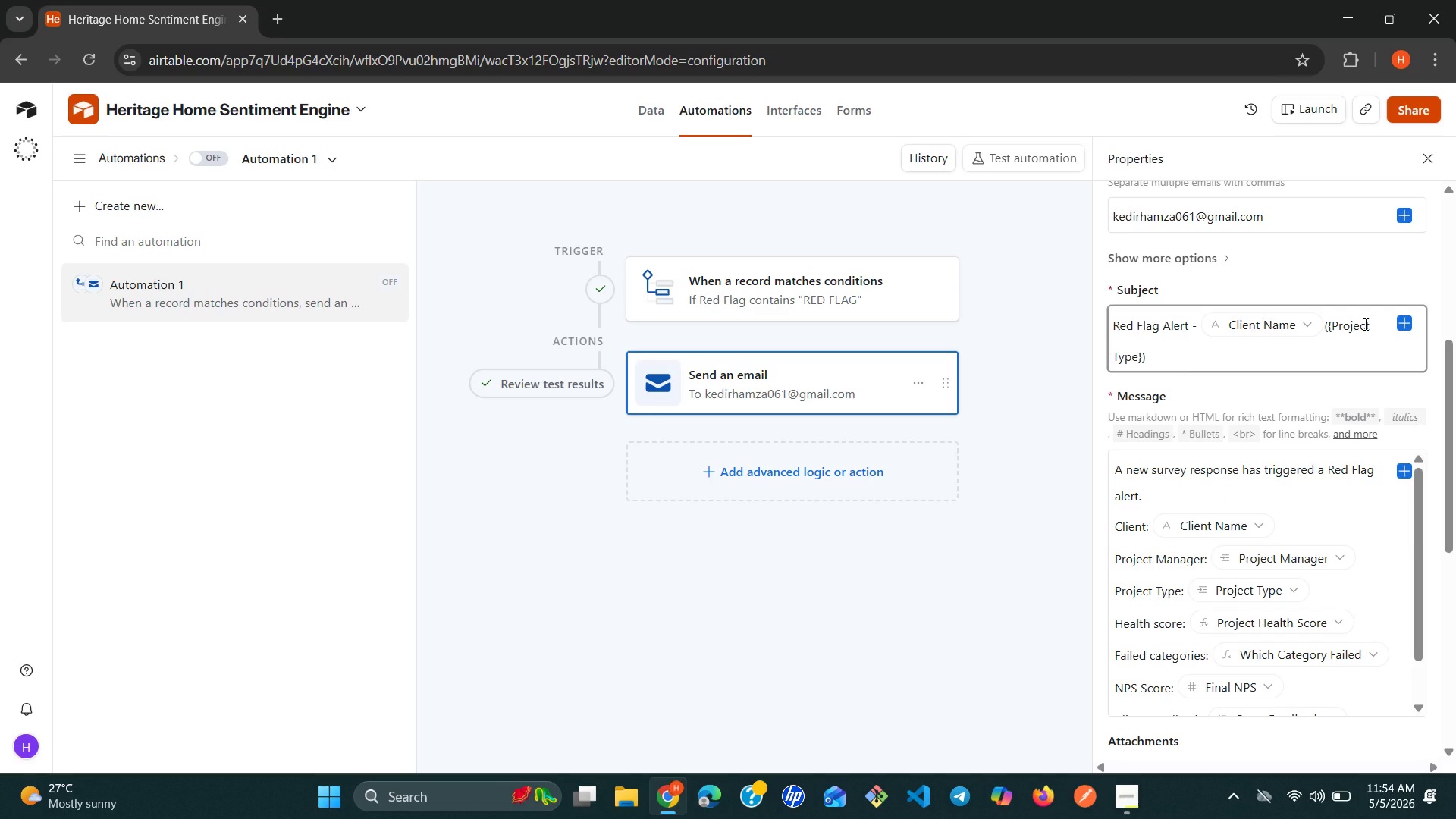 
left_click([1364, 324])
 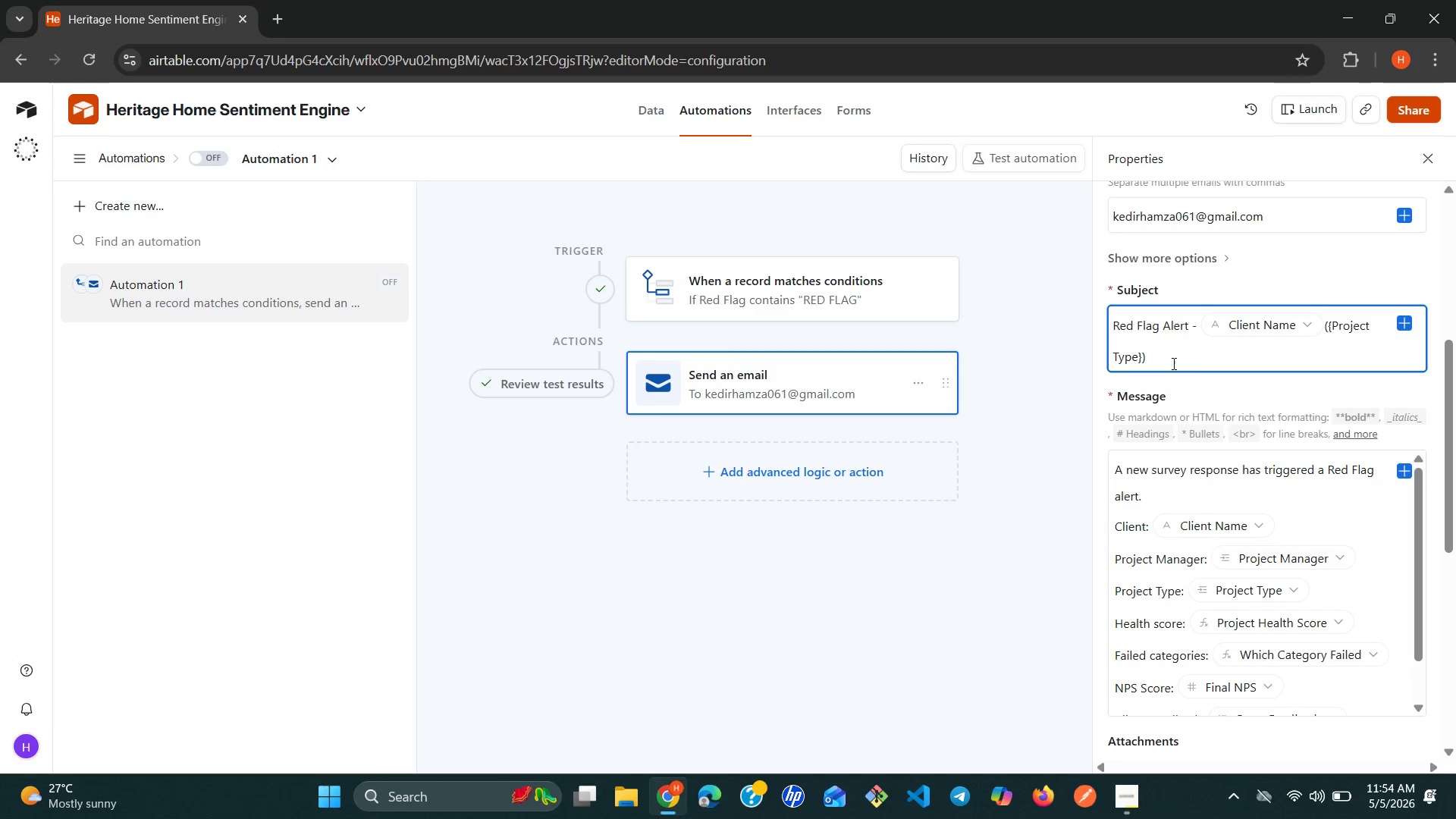 
left_click([1170, 363])
 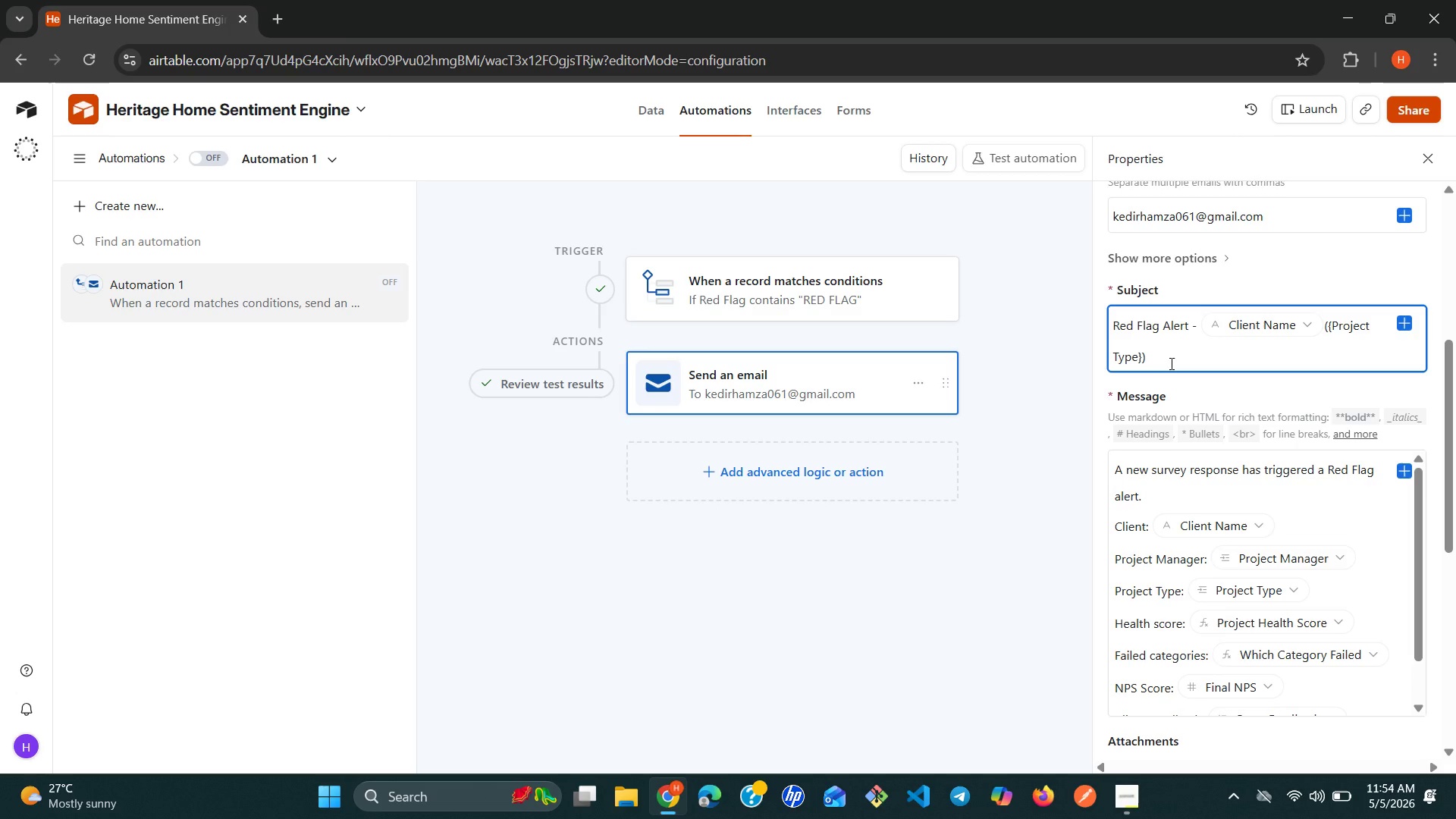 
key(Backspace)
key(Backspace)
key(Backspace)
key(Backspace)
key(Backspace)
key(Backspace)
key(Backspace)
key(Backspace)
key(Backspace)
key(Backspace)
key(Backspace)
key(Backspace)
key(Backspace)
key(Backspace)
key(Backspace)
type({pro)
 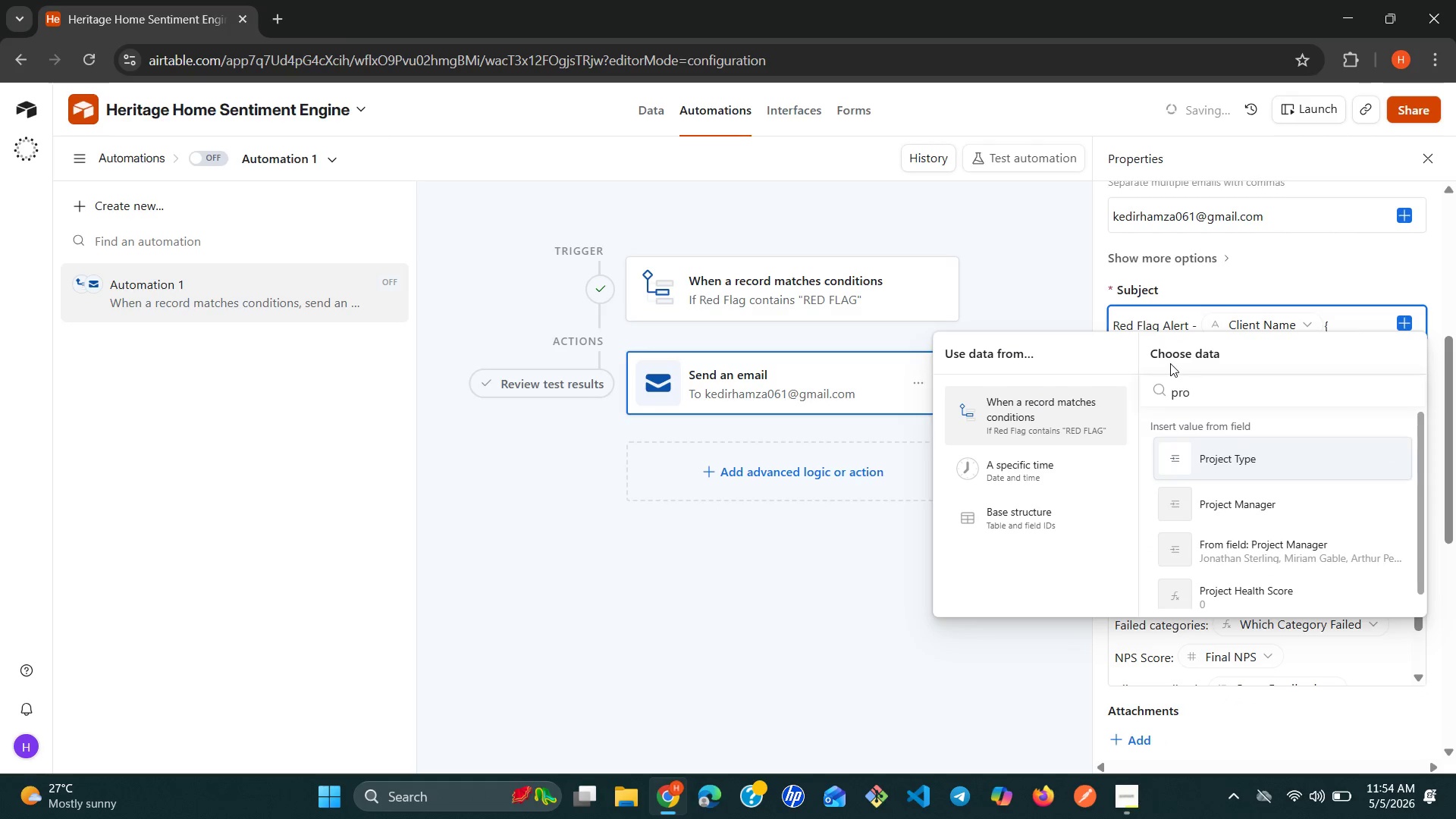 
left_click([1209, 449])
 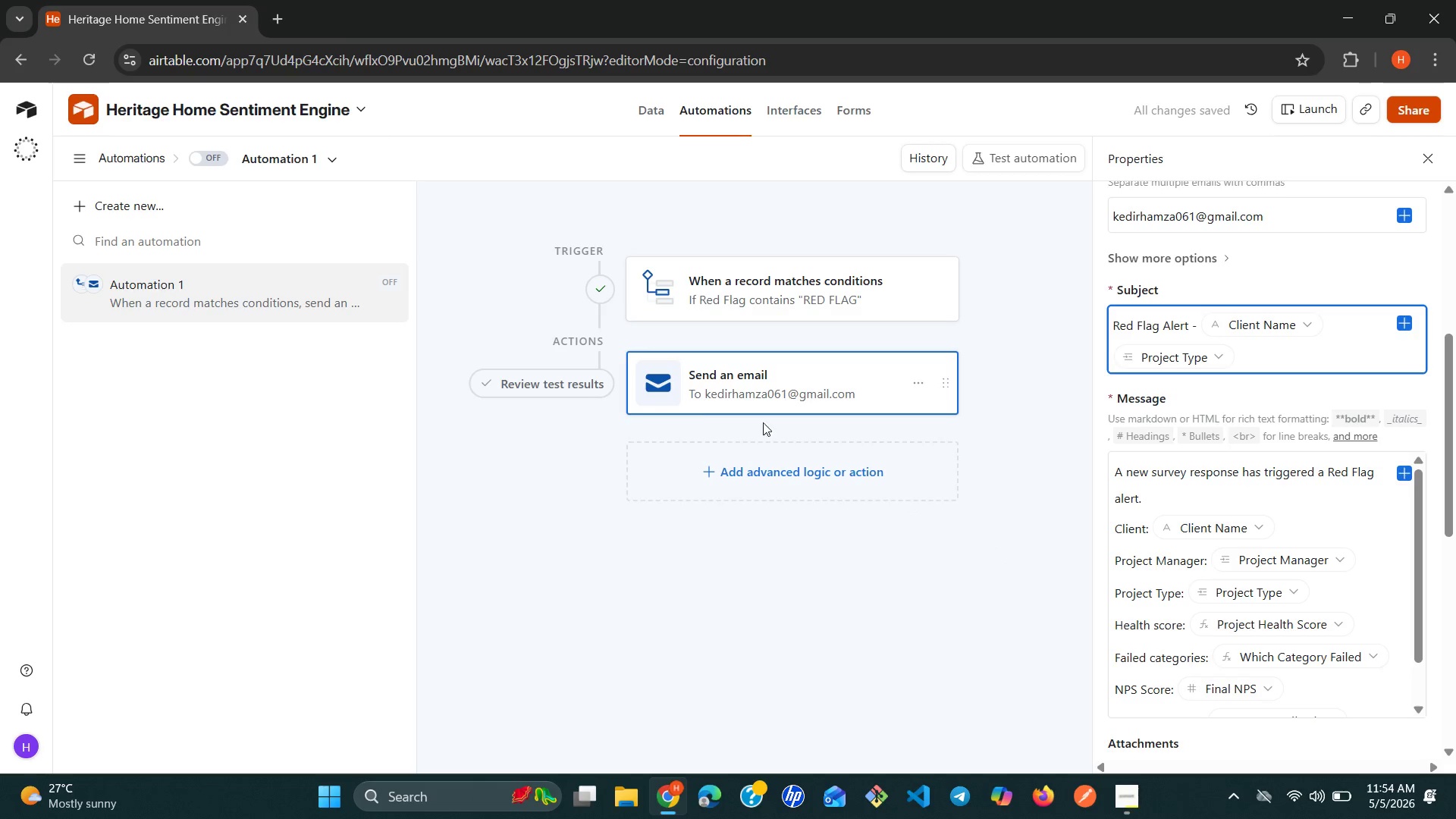 
left_click([573, 386])
 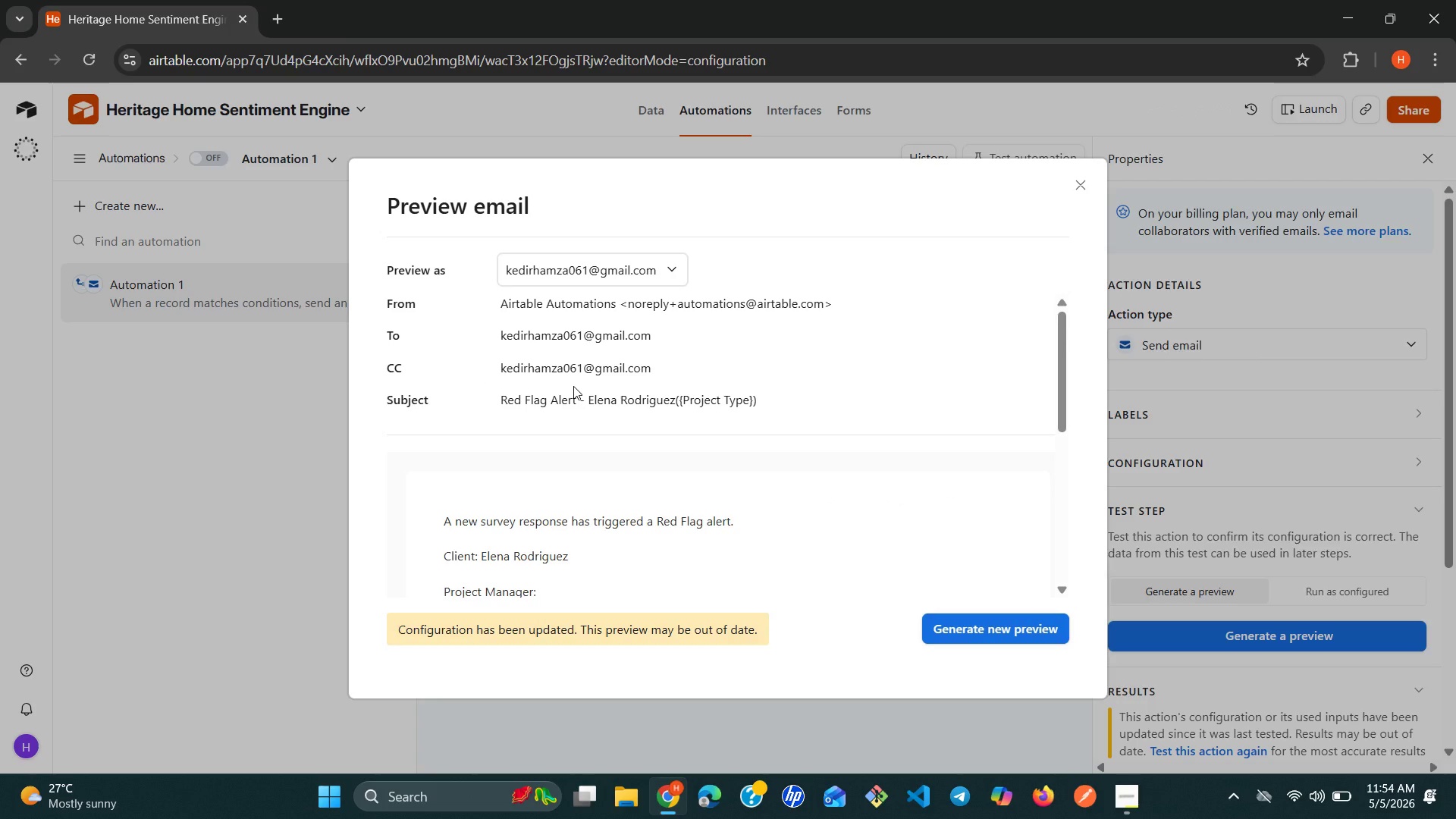 
wait(10.84)
 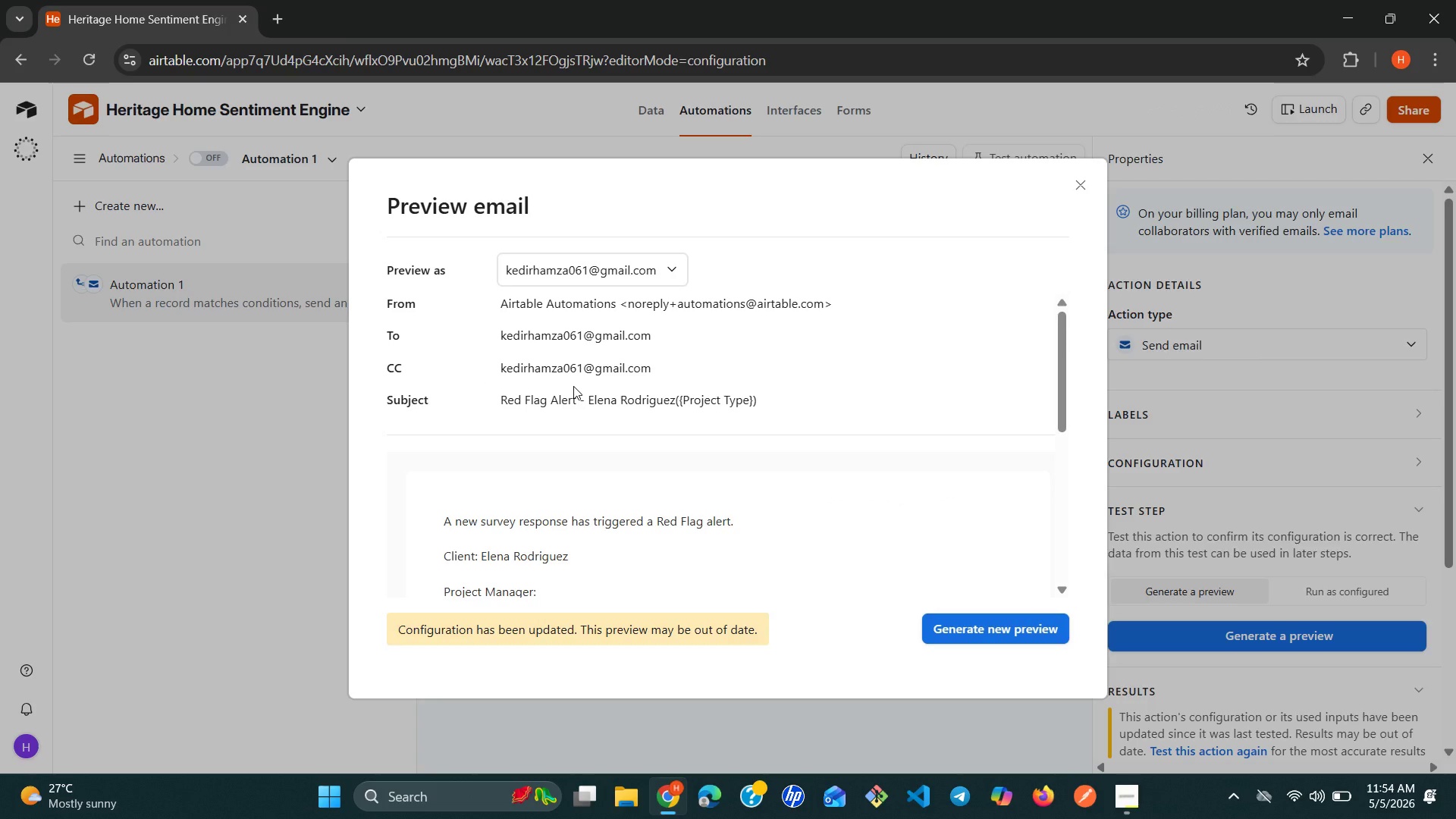 
left_click([955, 620])
 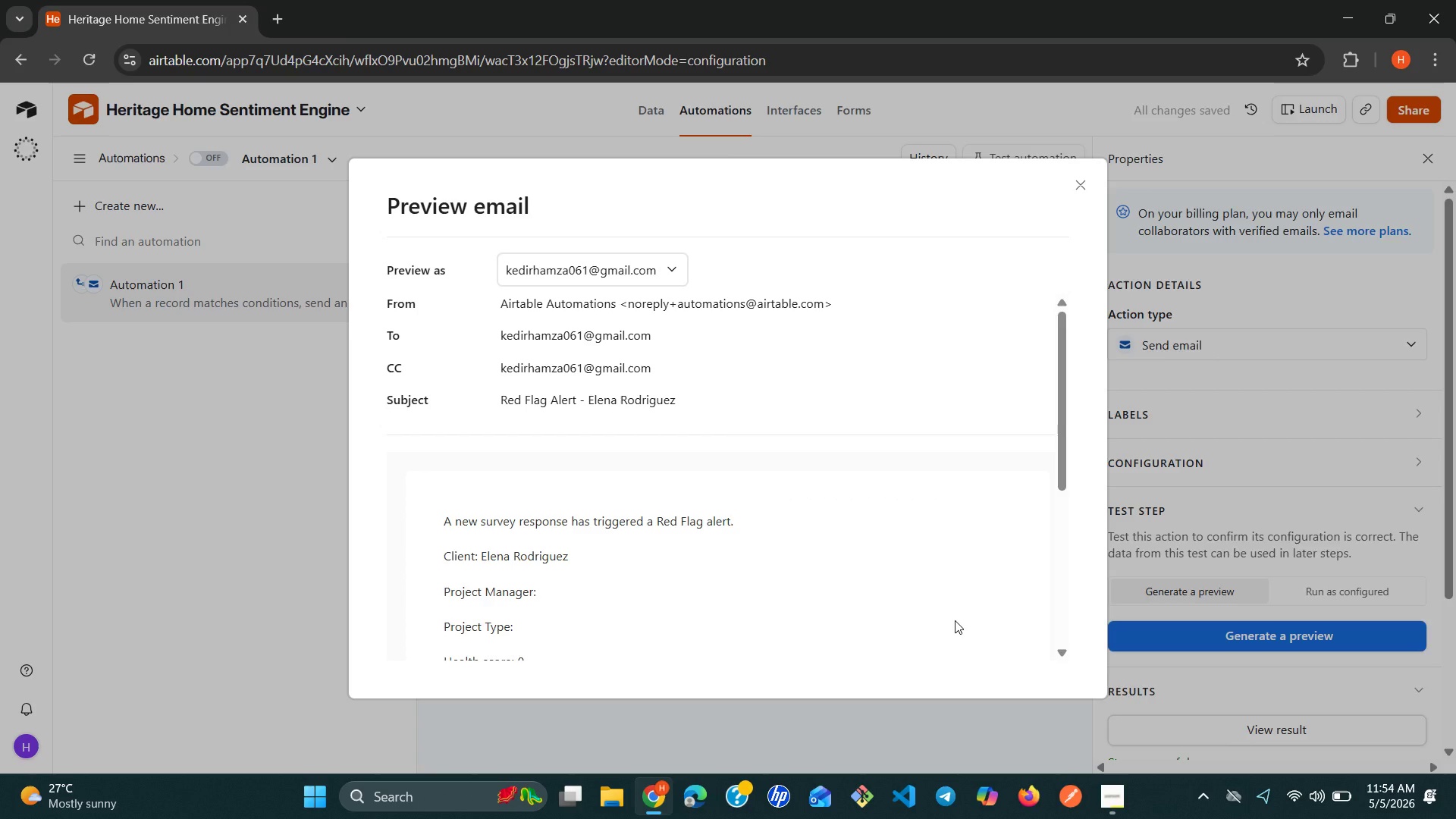 
wait(6.98)
 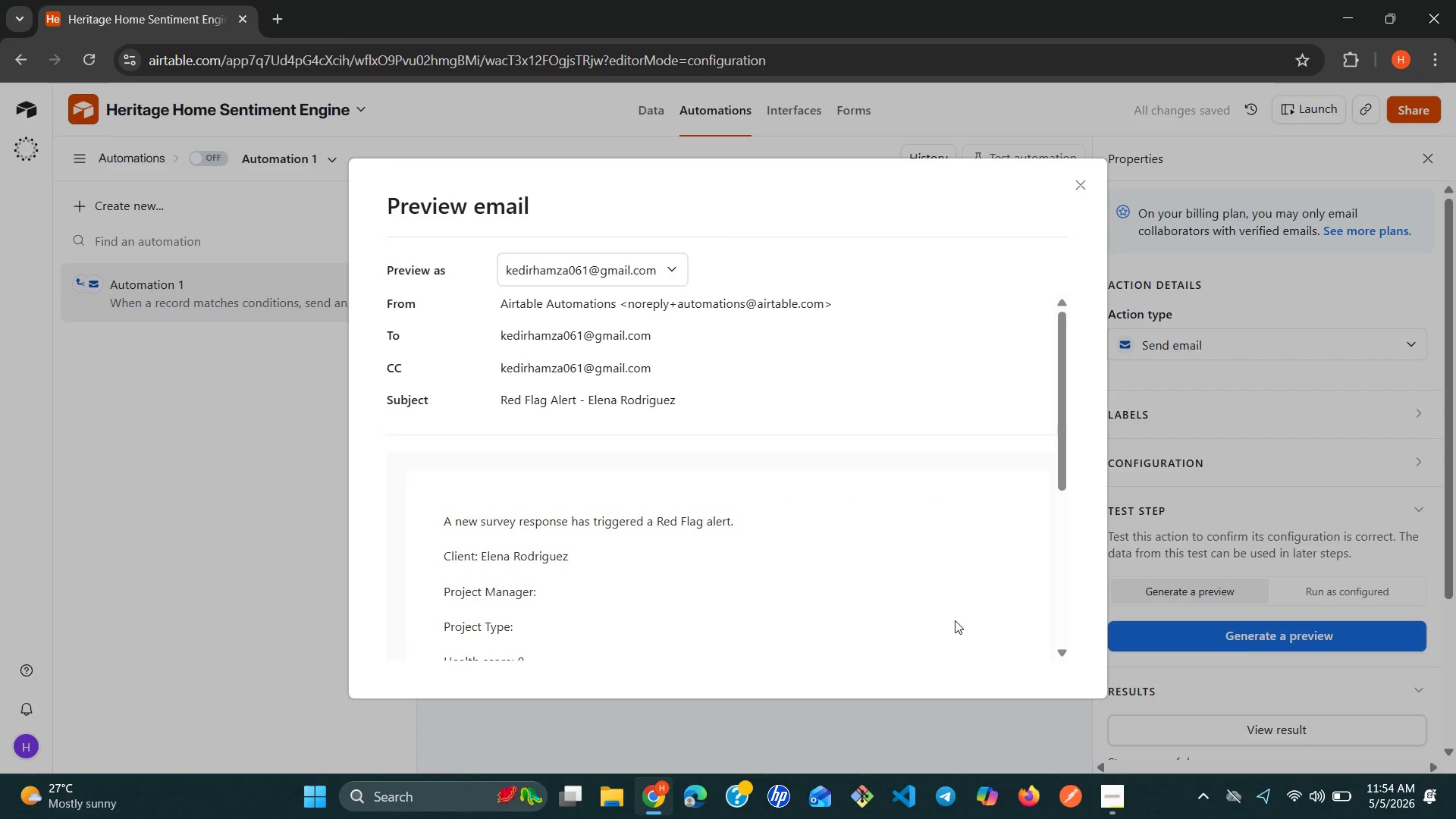 
left_click([1084, 193])
 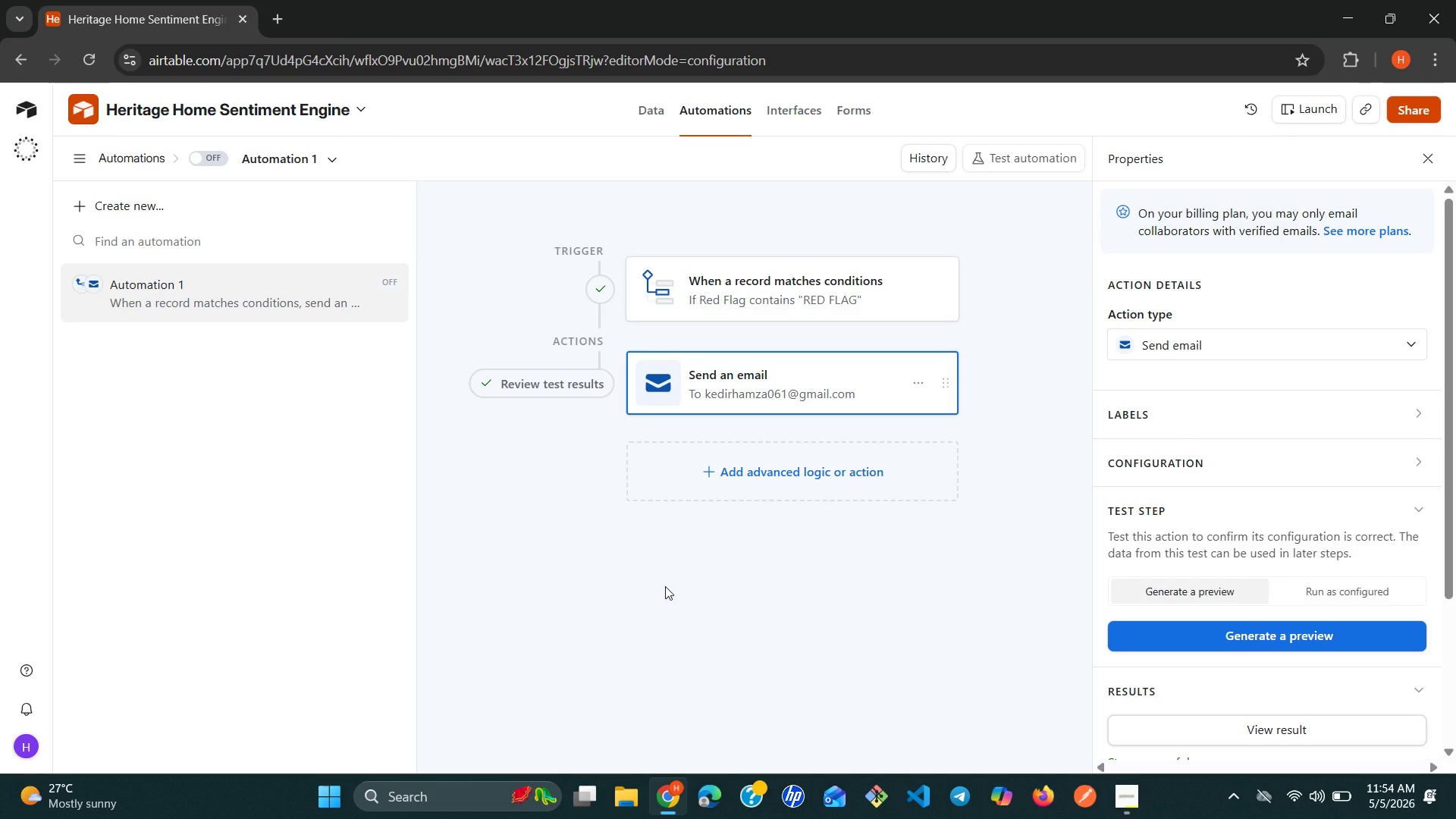 
wait(16.72)
 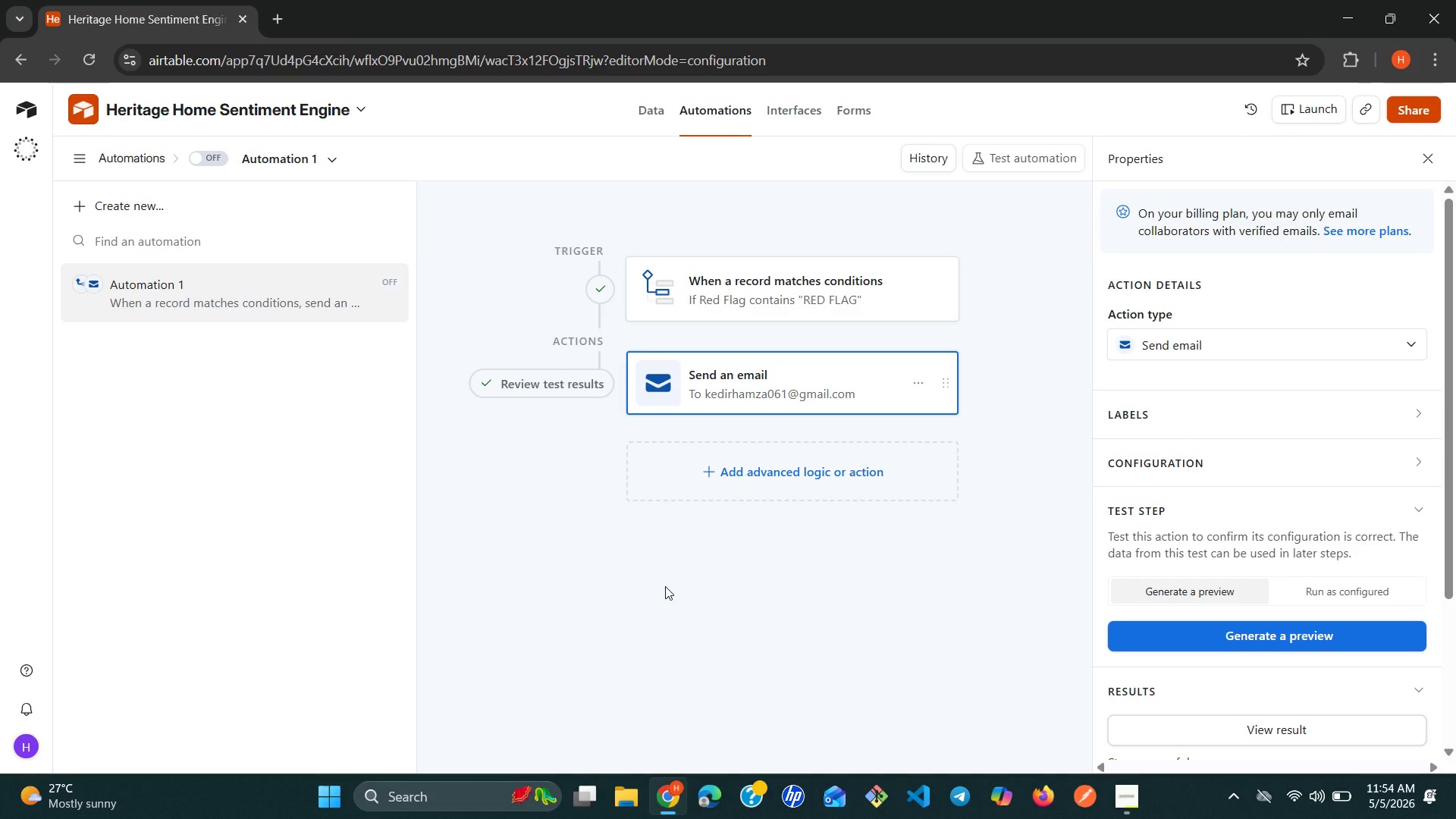 
left_click([223, 152])
 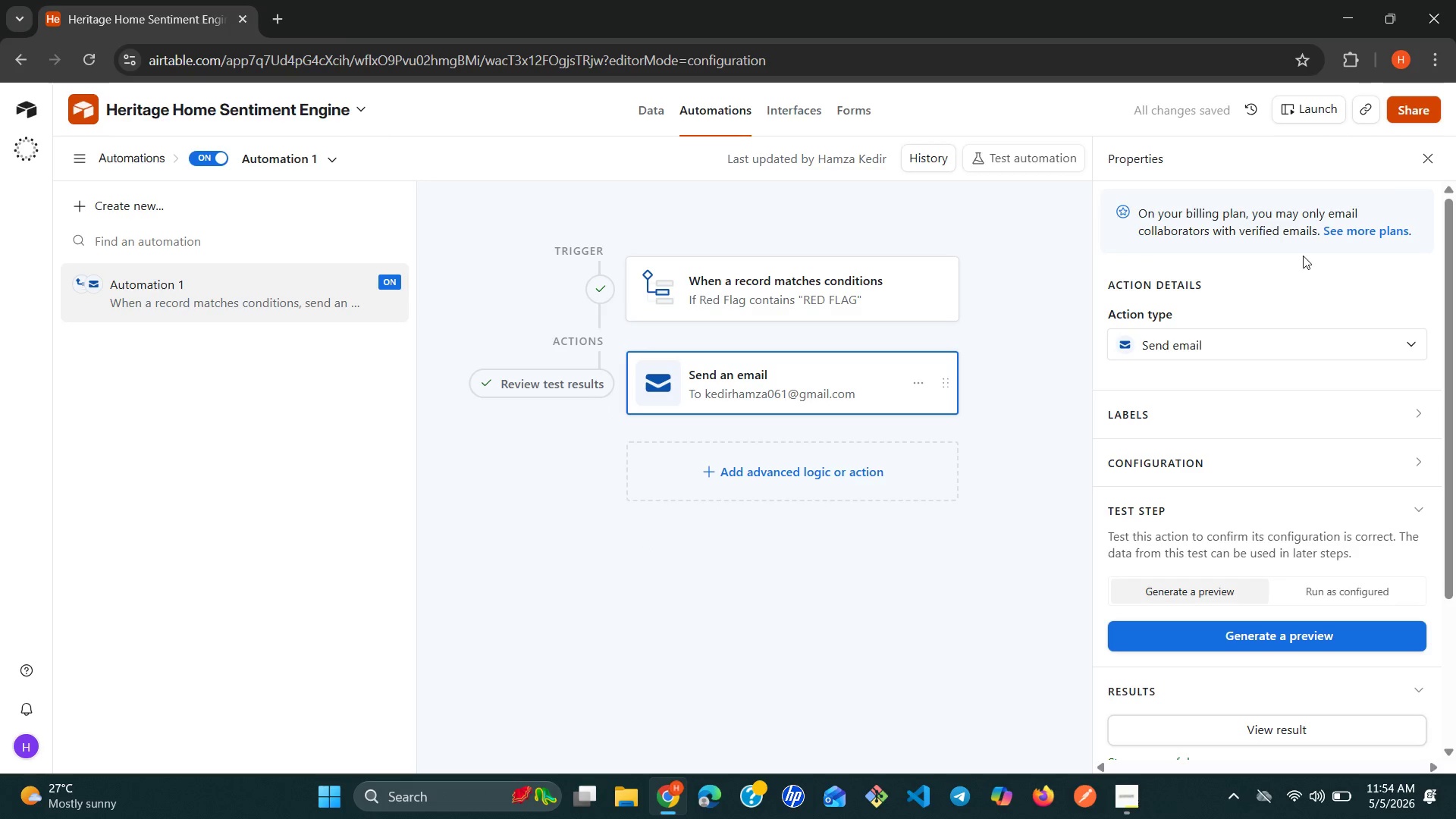 
left_click([1423, 156])
 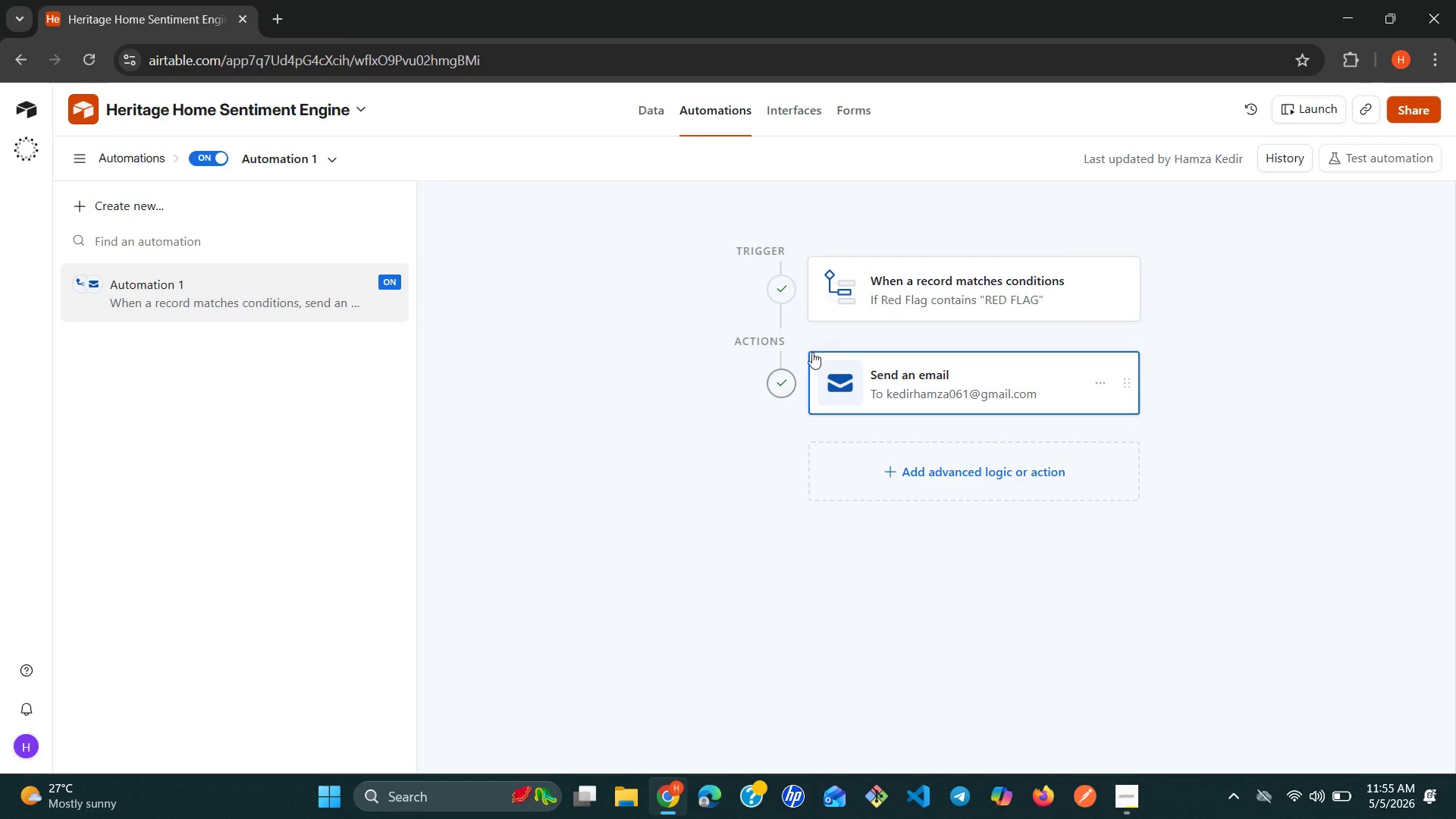 
left_click([778, 386])
 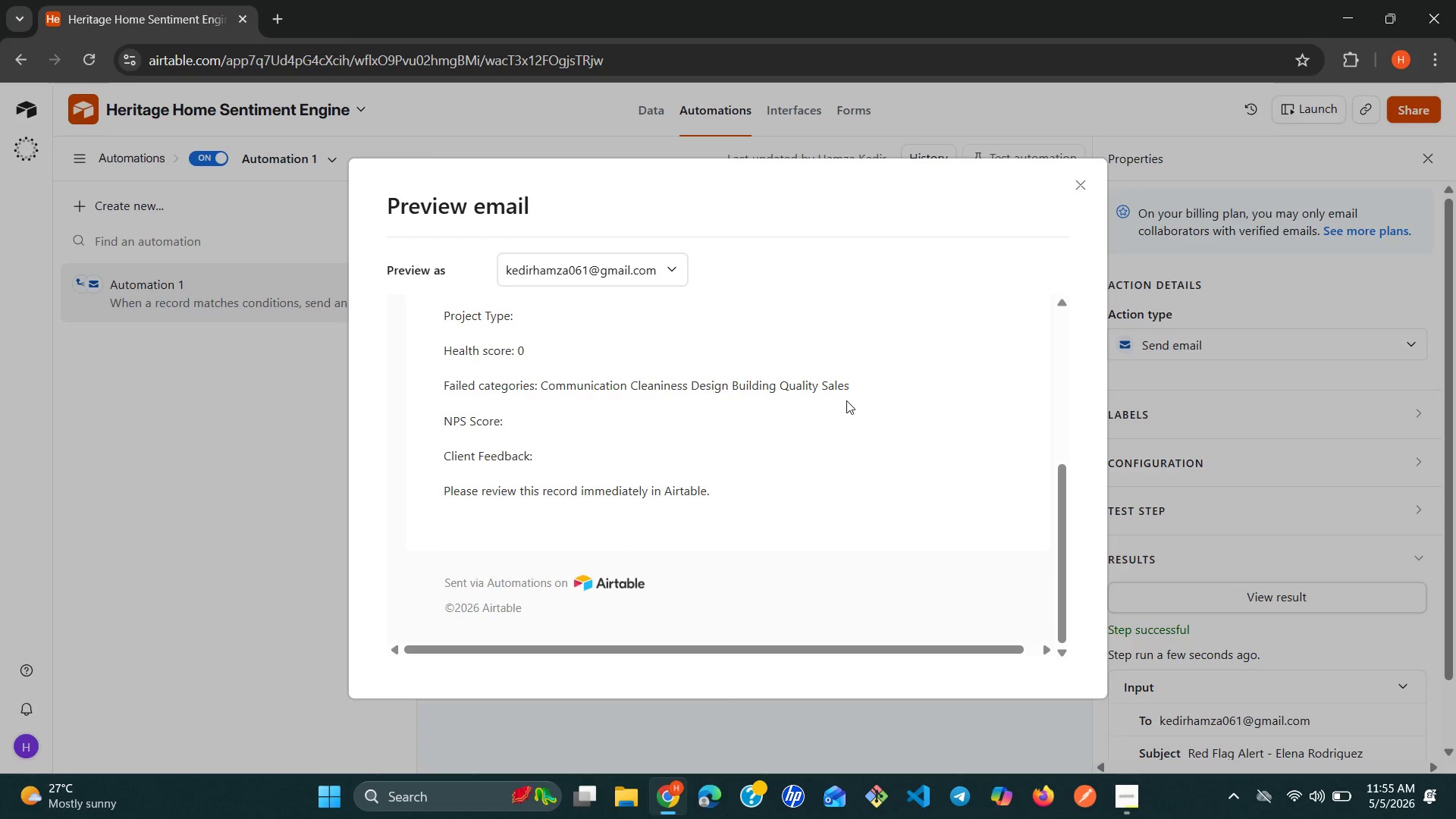 
wait(23.48)
 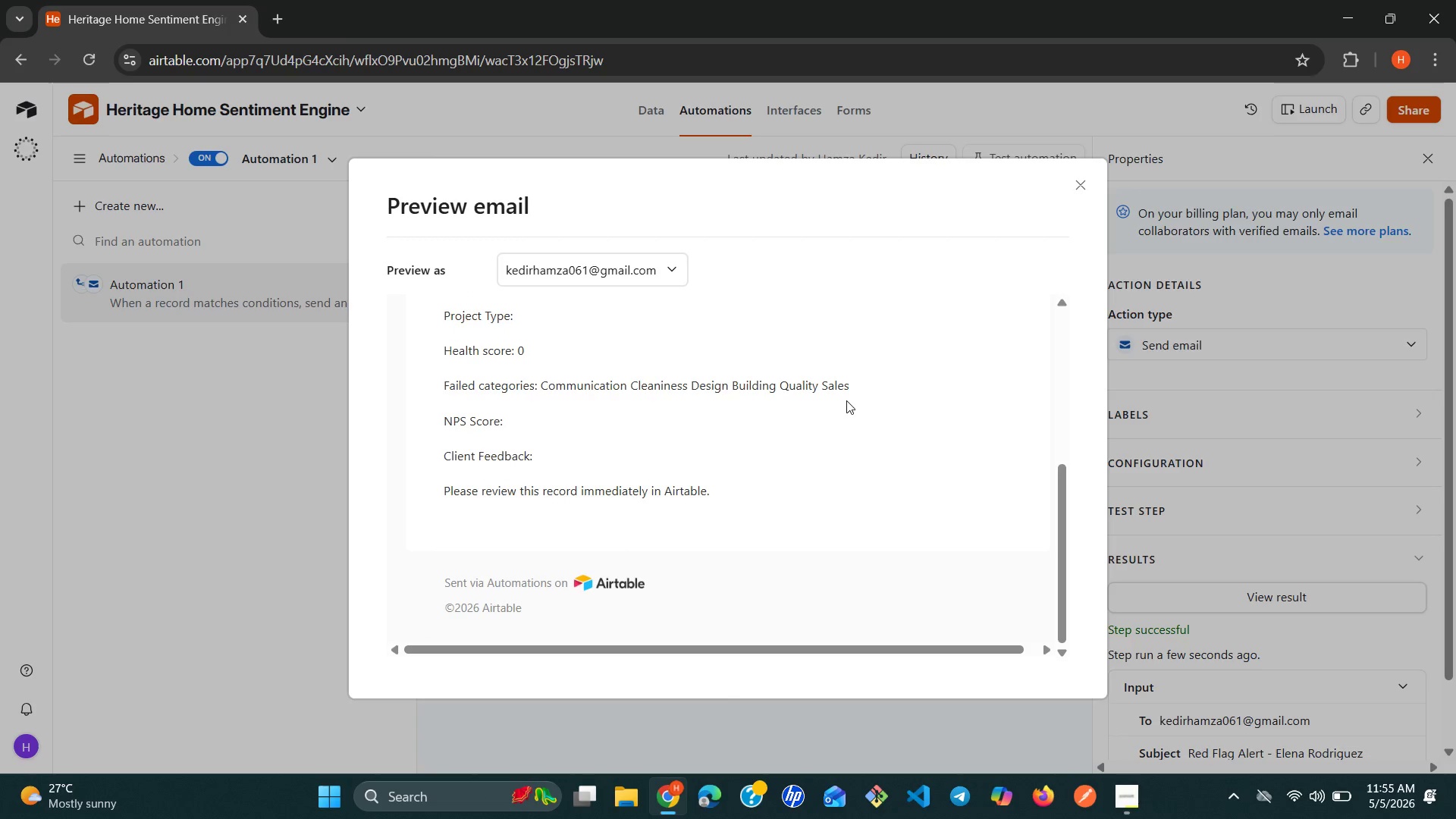 
left_click([1079, 184])
 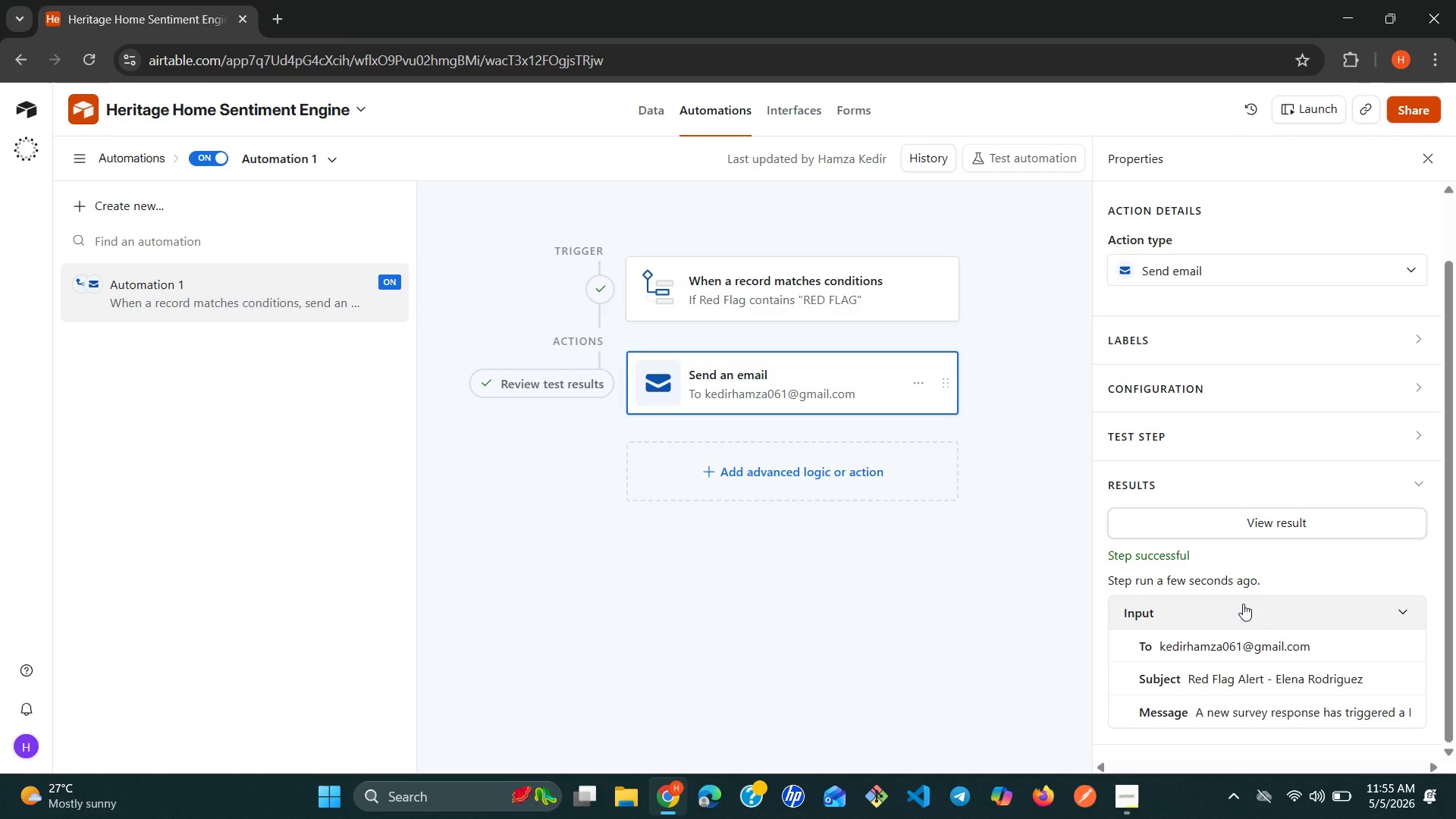 
wait(7.55)
 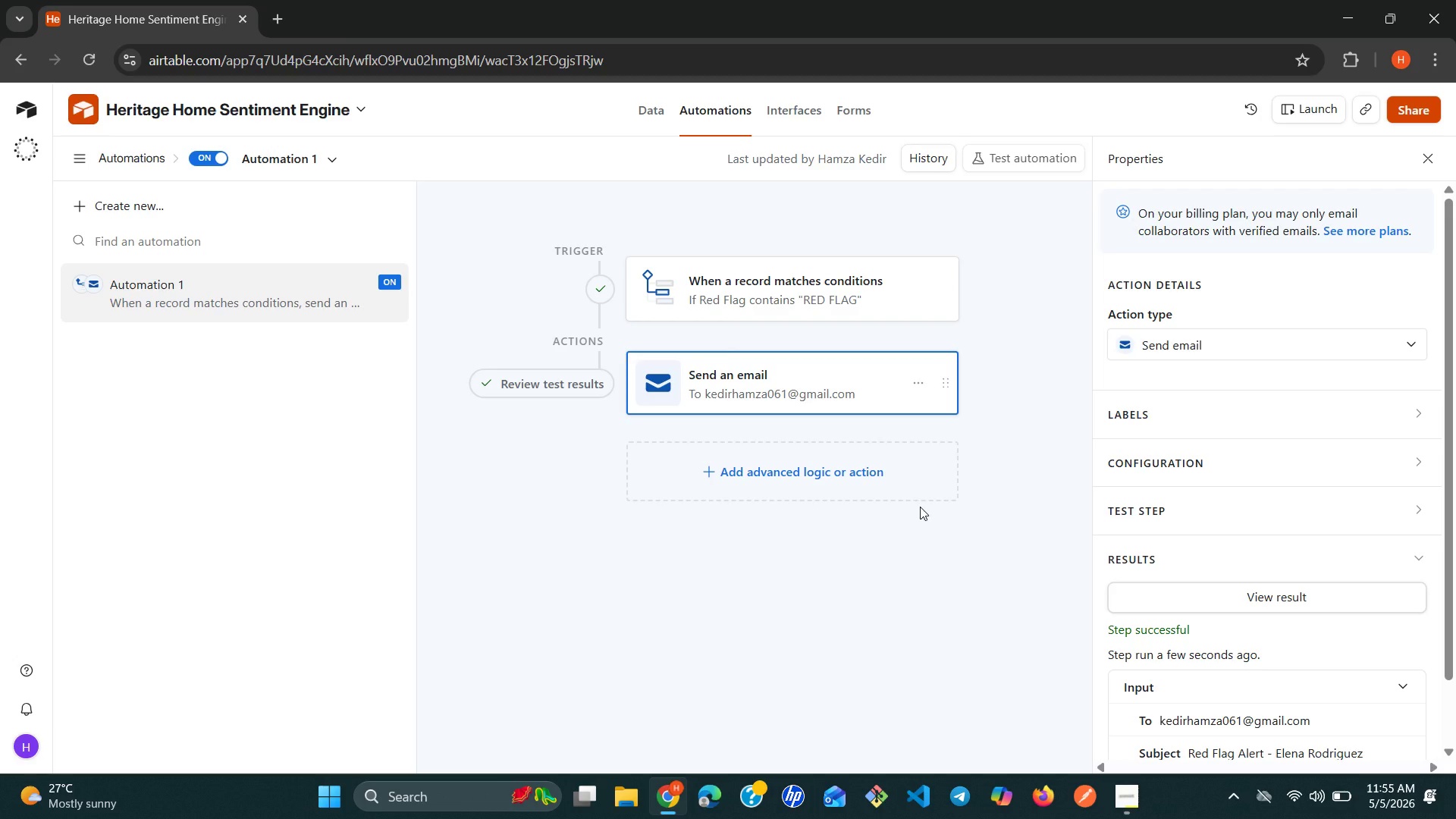 
left_click([1423, 394])
 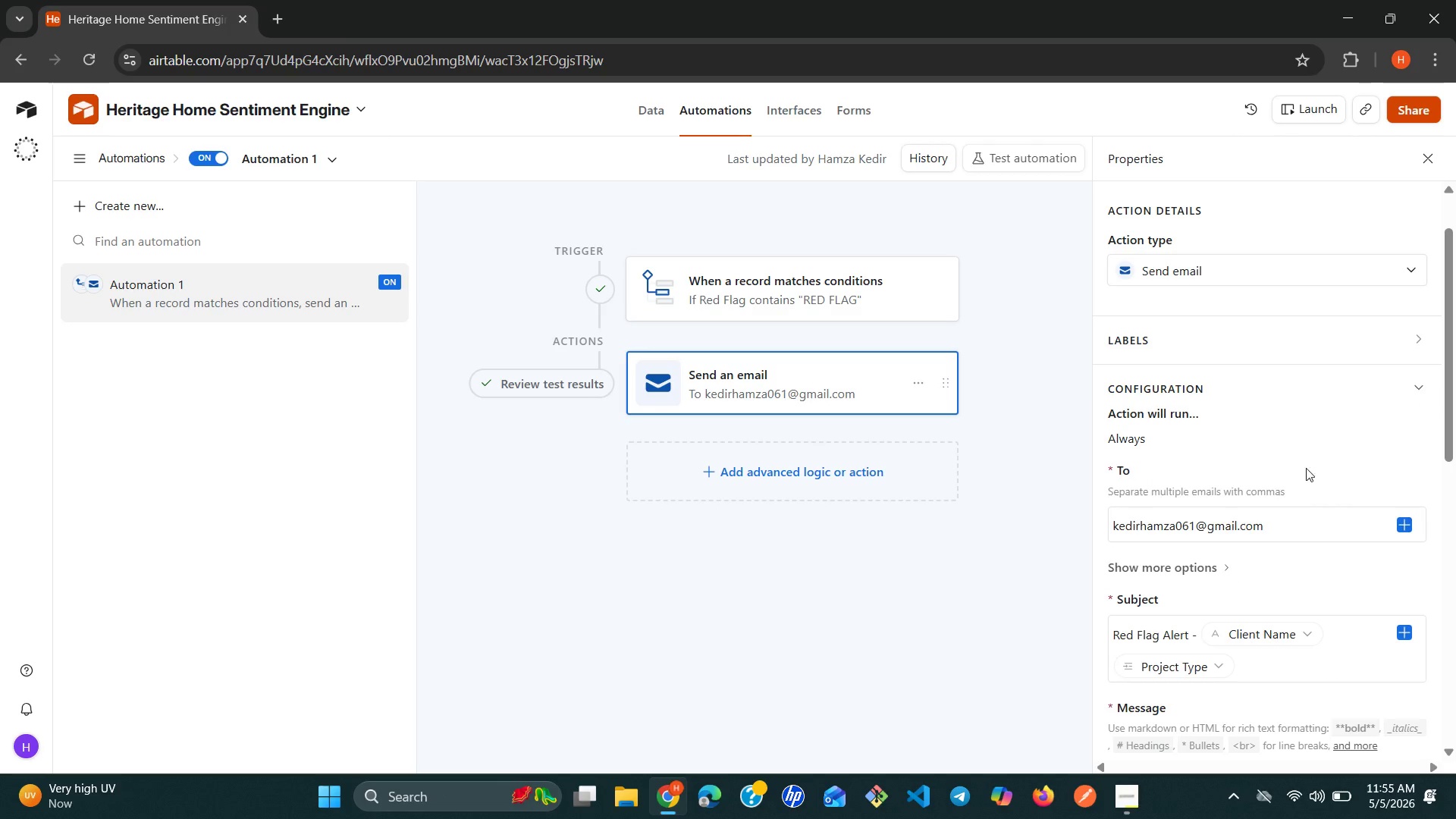 
mouse_move([1250, 520])
 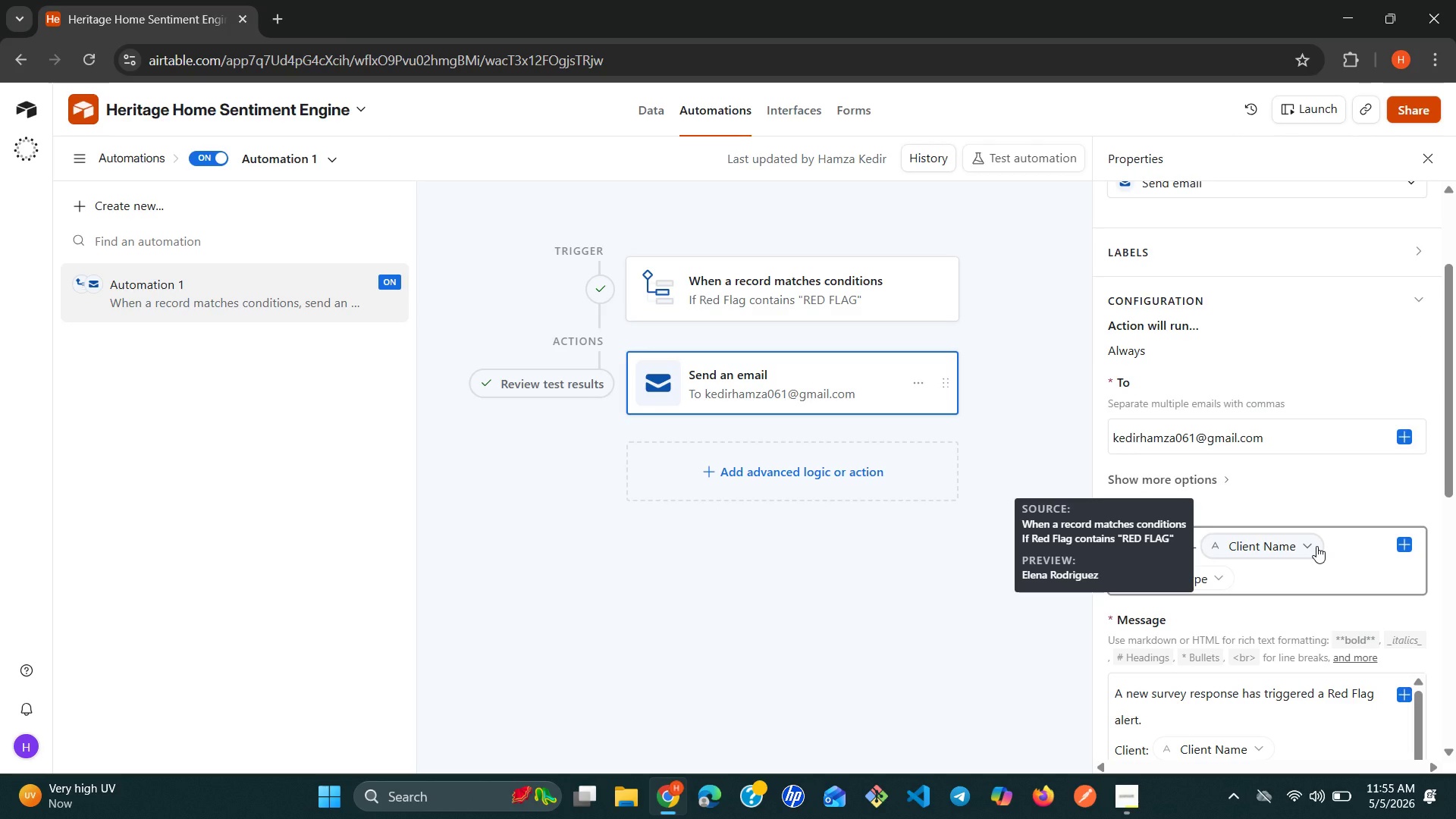 
left_click([1316, 546])
 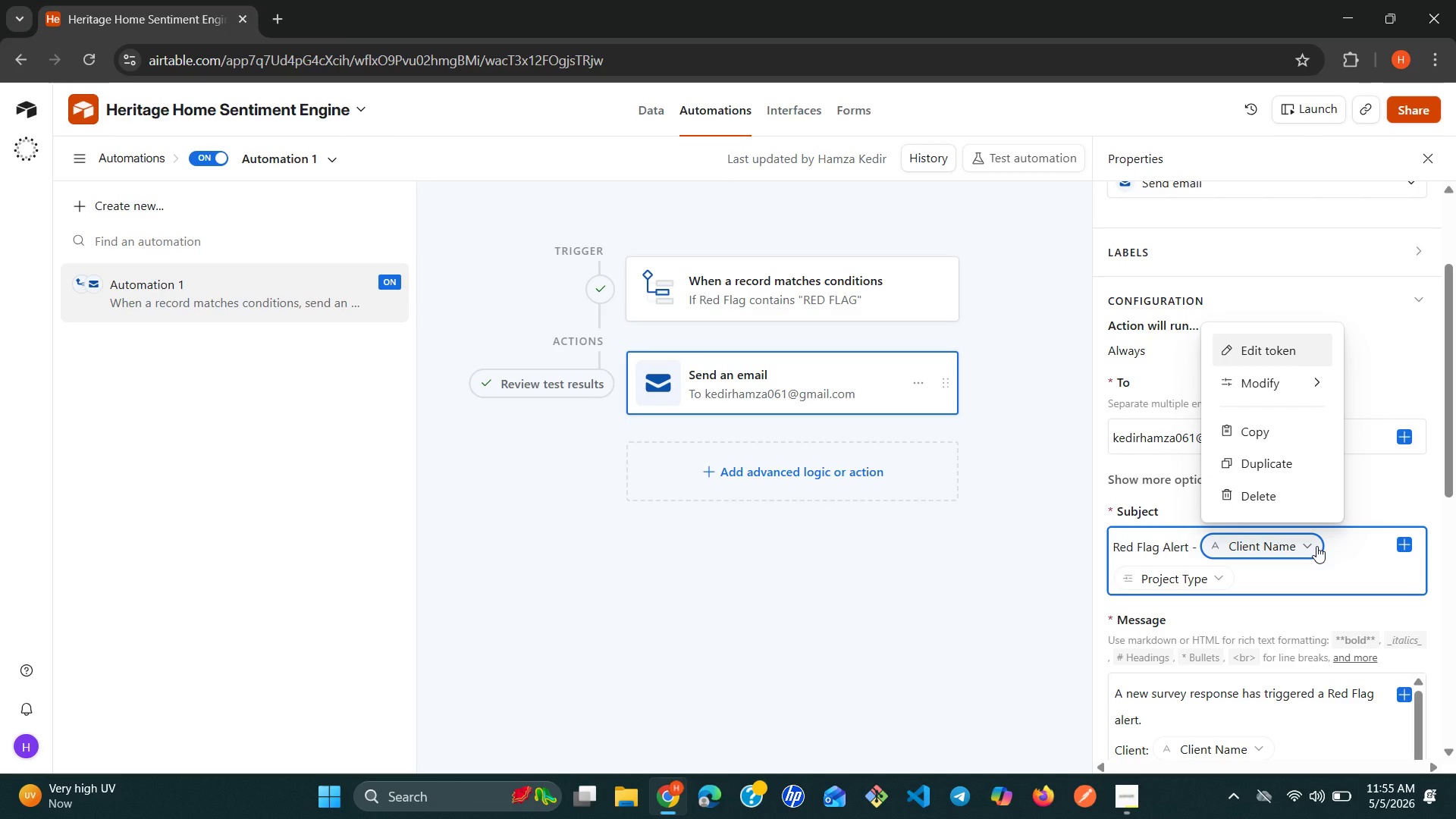 
left_click([1316, 546])
 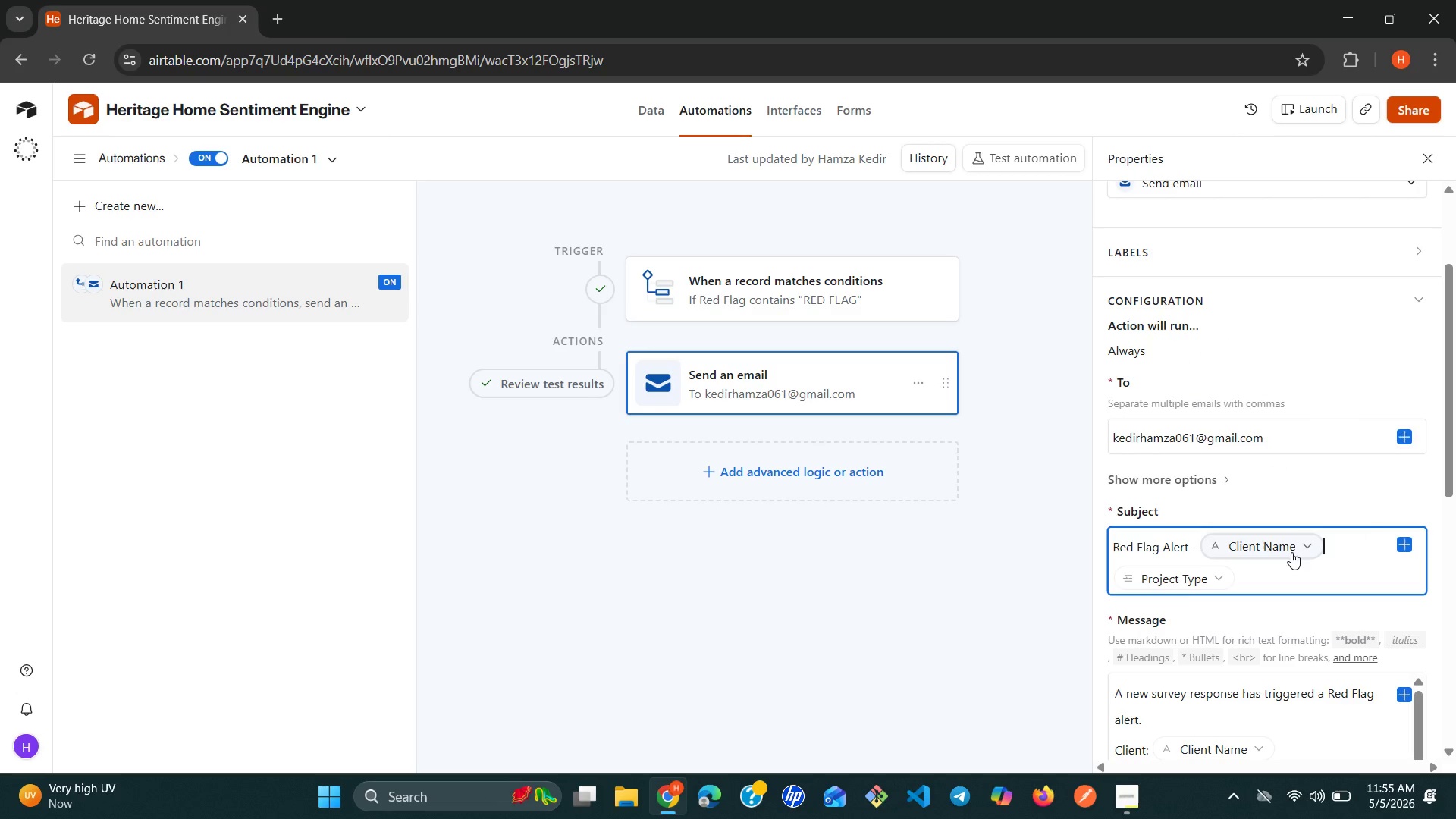 
mouse_move([1218, 552])
 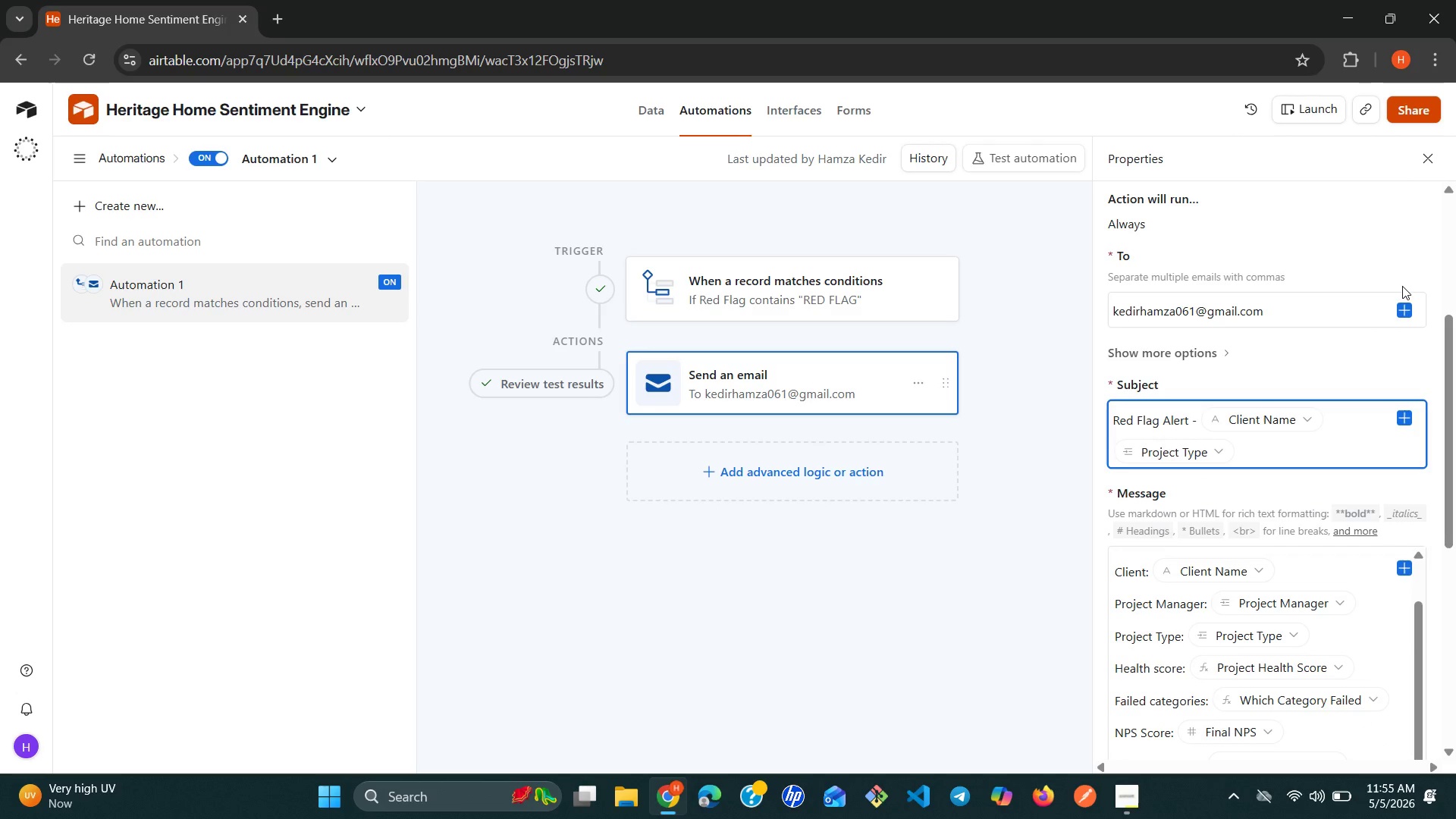 
mouse_move([1418, 262])
 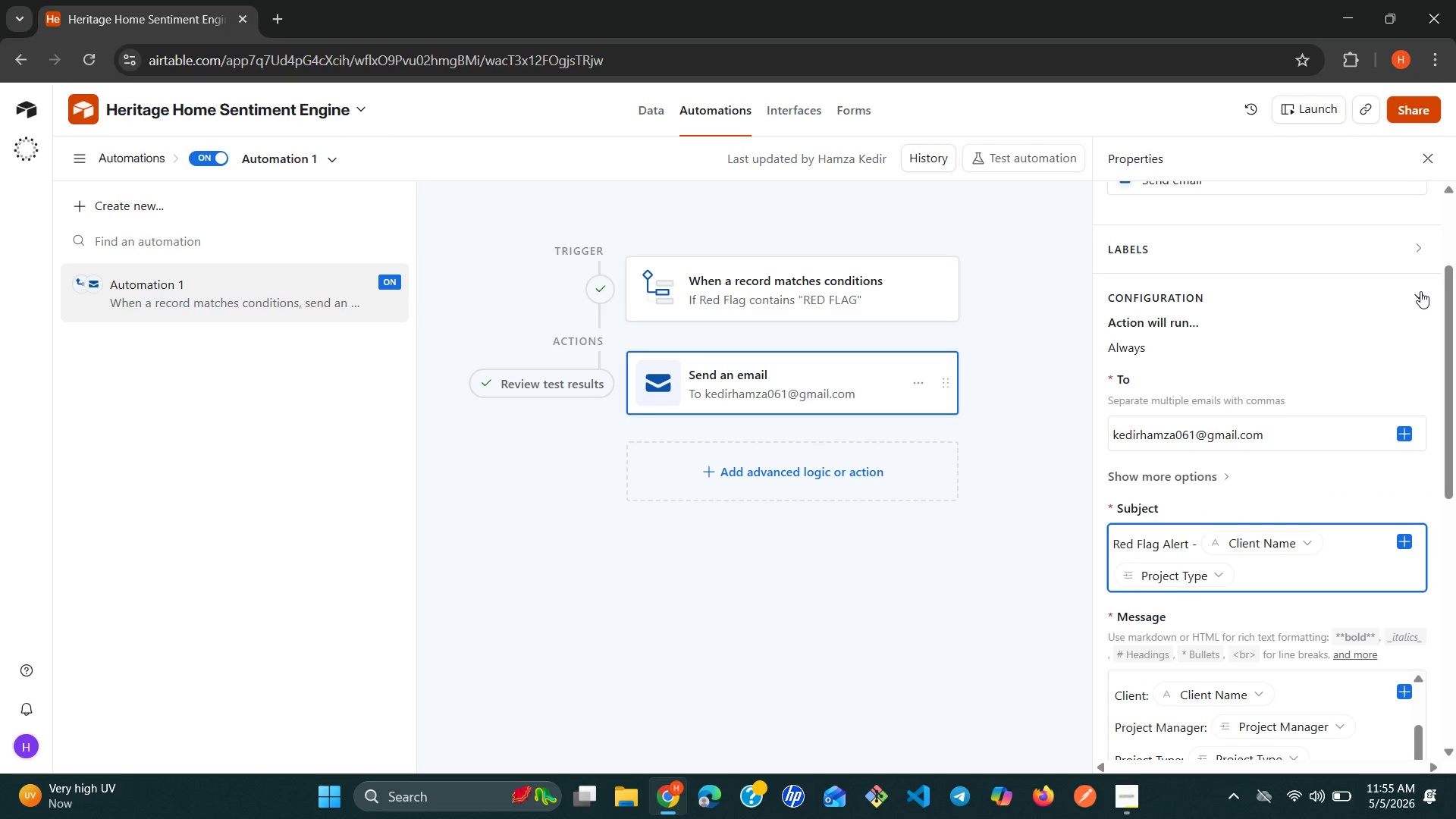 
left_click([1420, 291])
 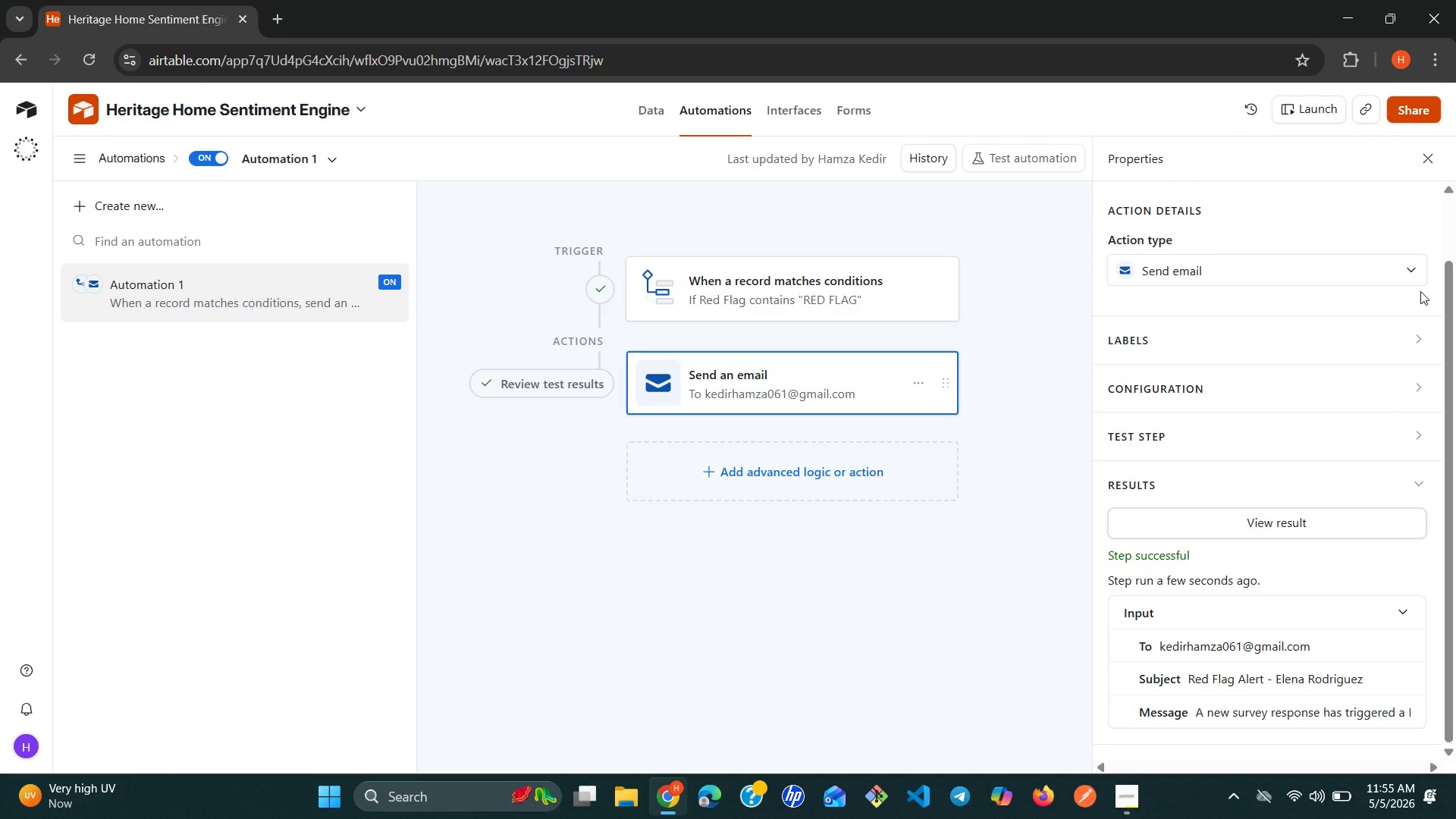 
left_click([1420, 291])
 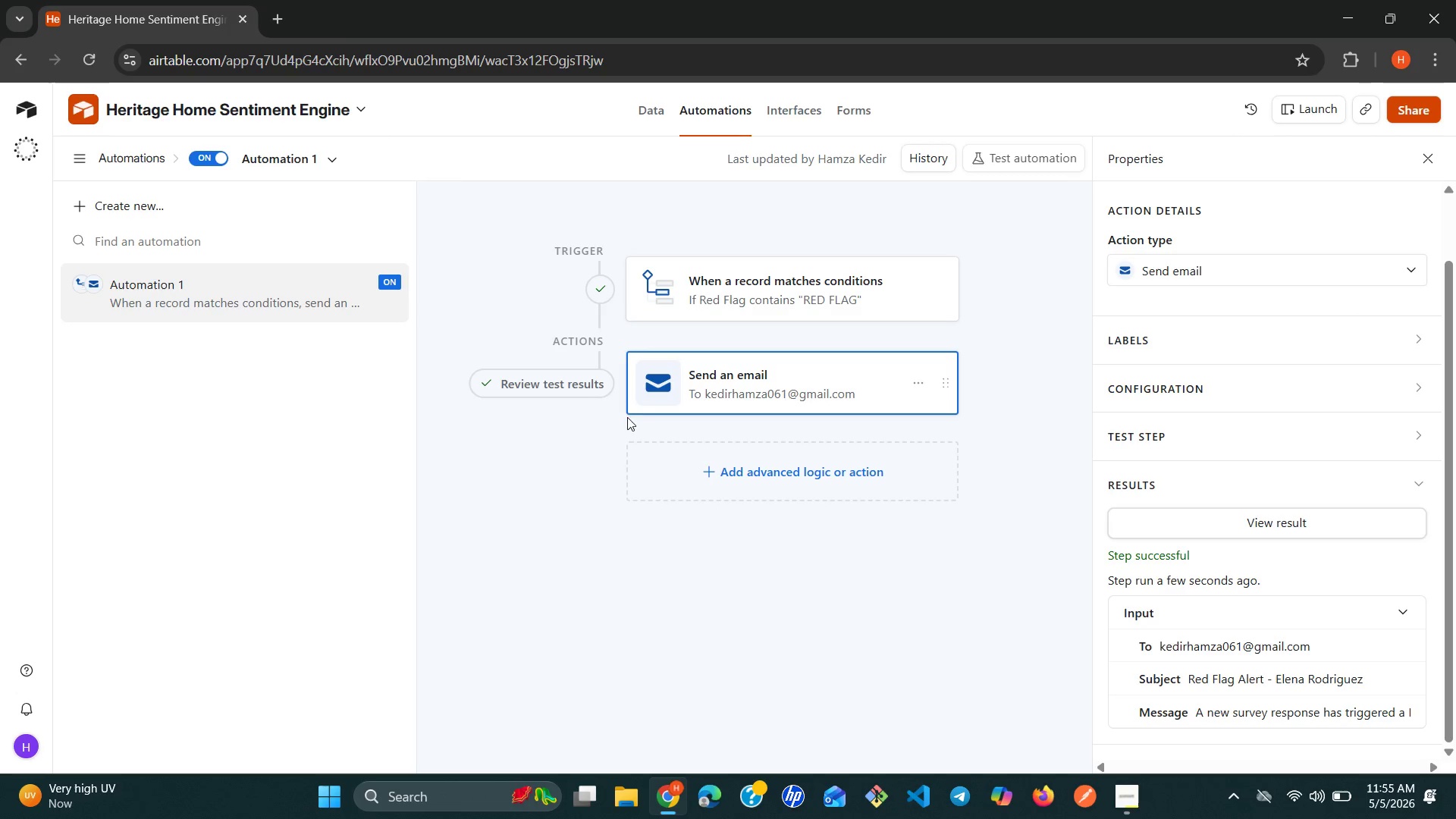 
left_click([597, 301])
 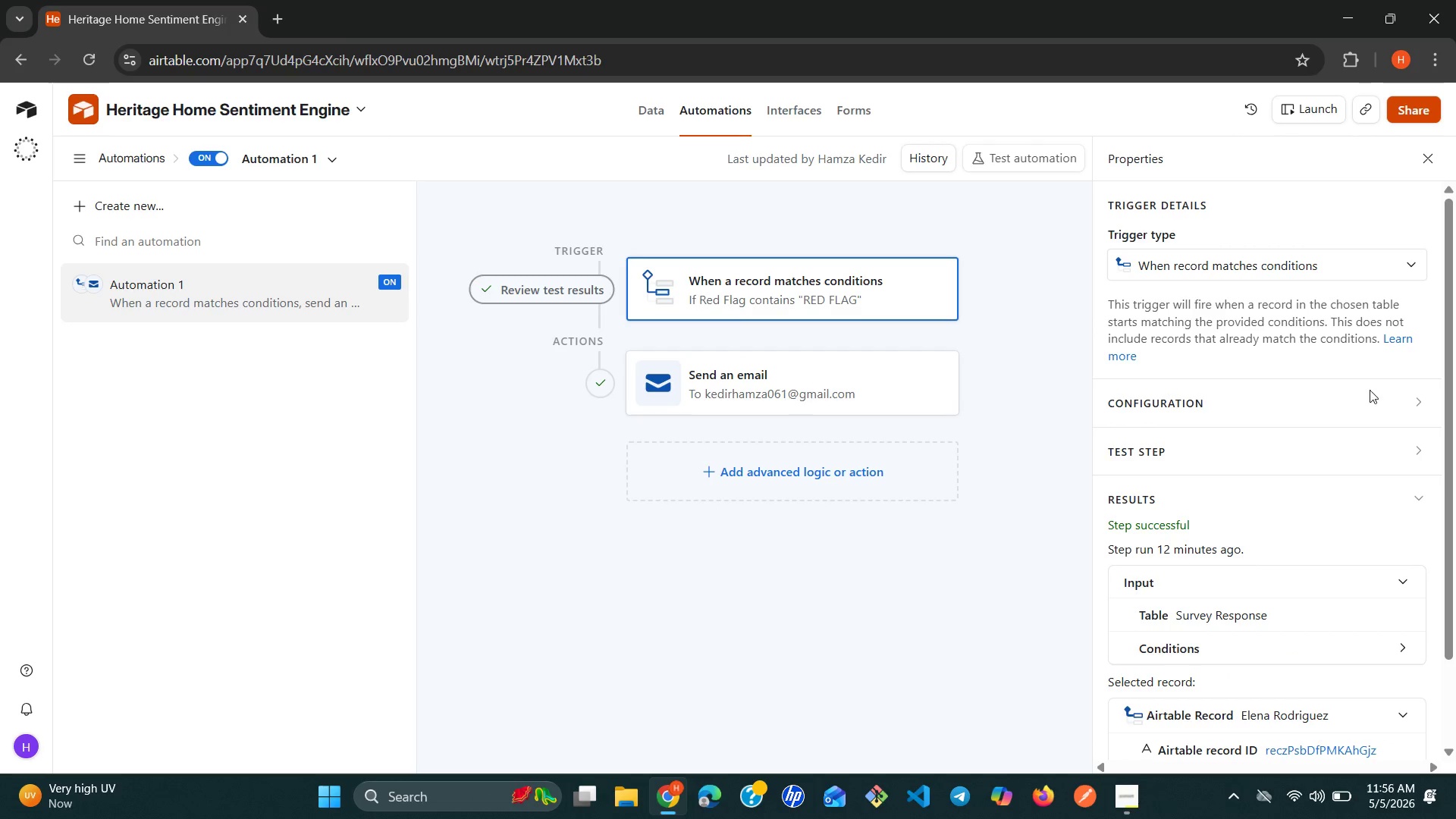 
left_click([1403, 392])
 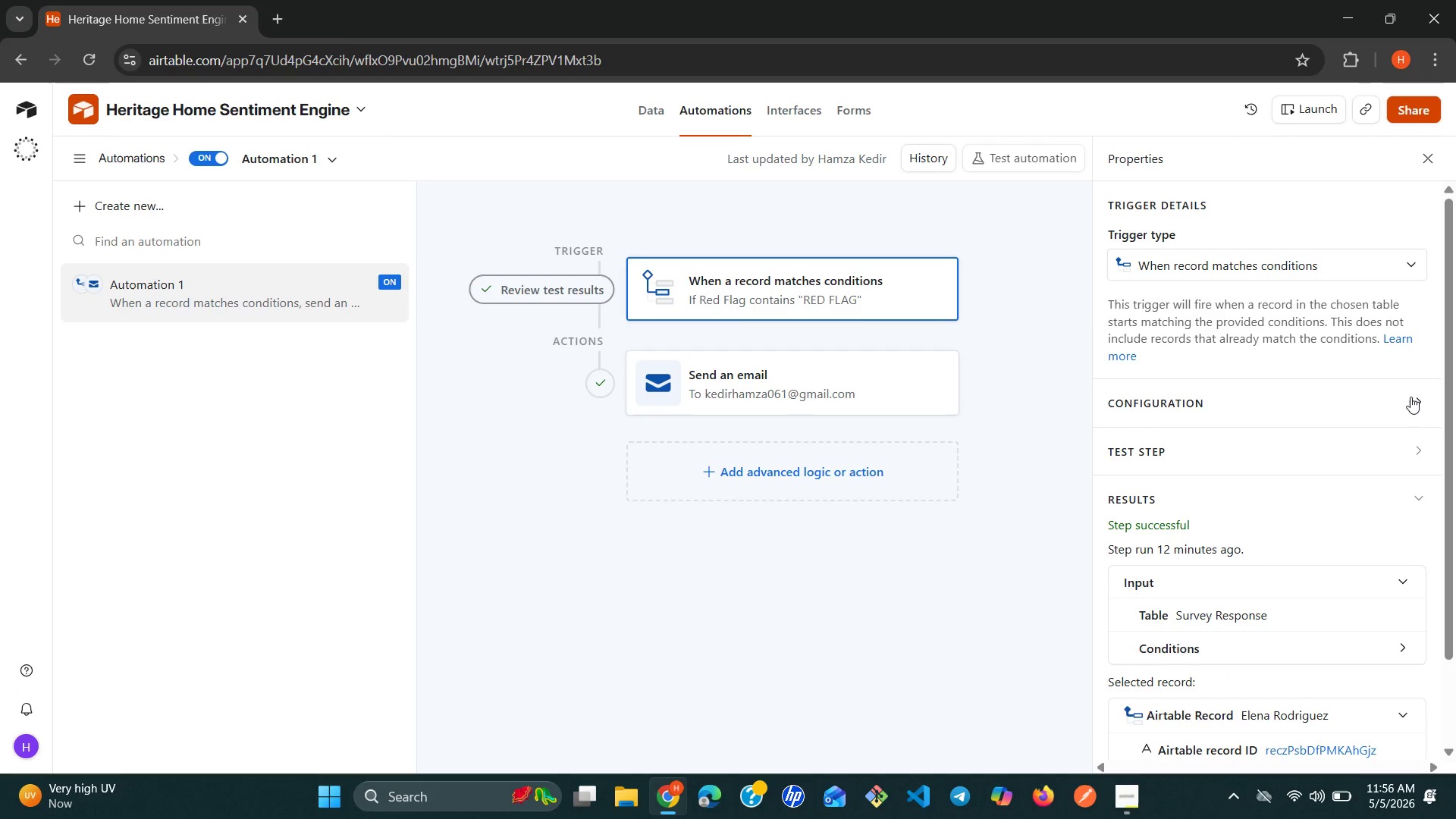 
left_click([1411, 397])
 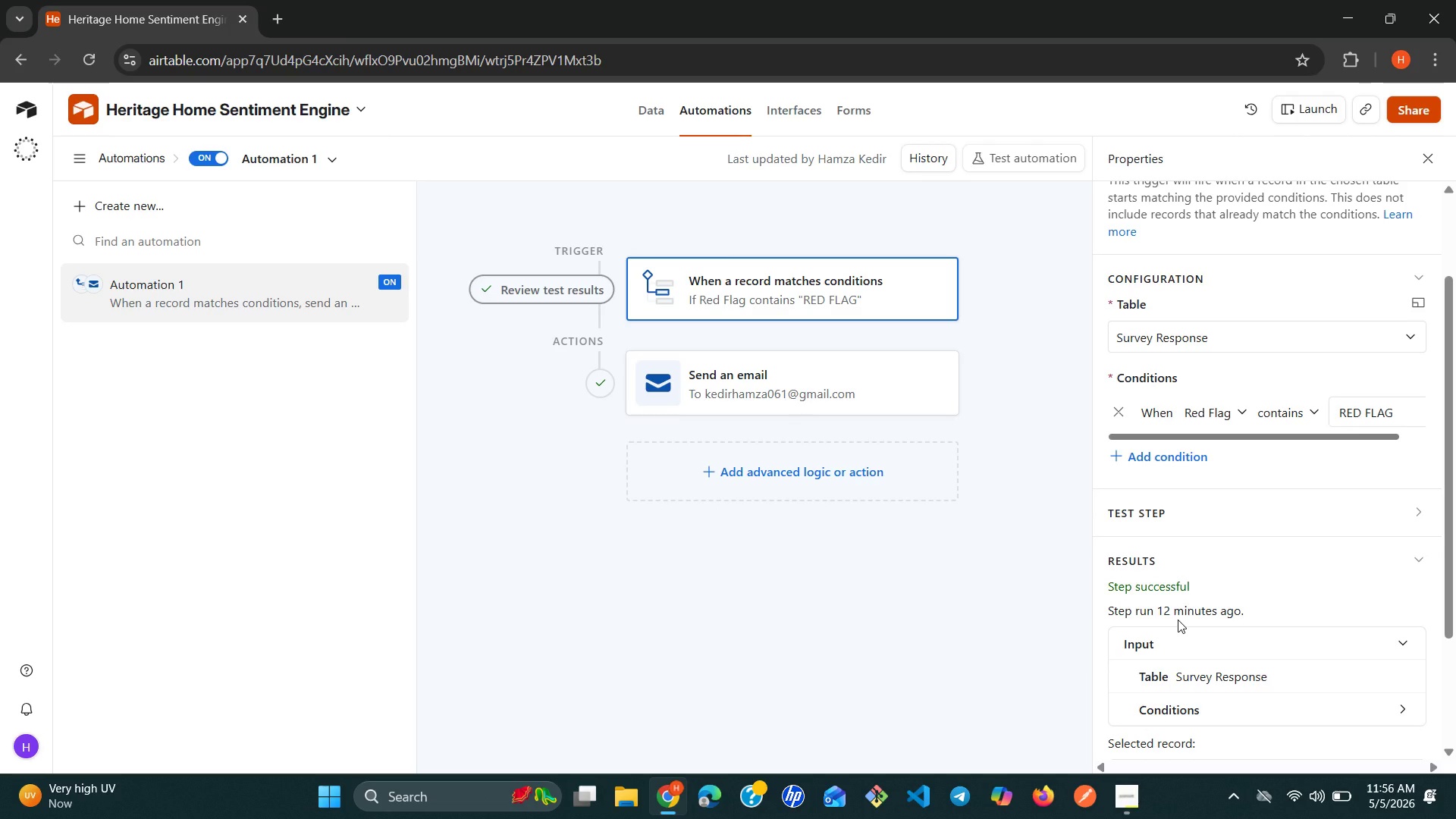 
wait(10.17)
 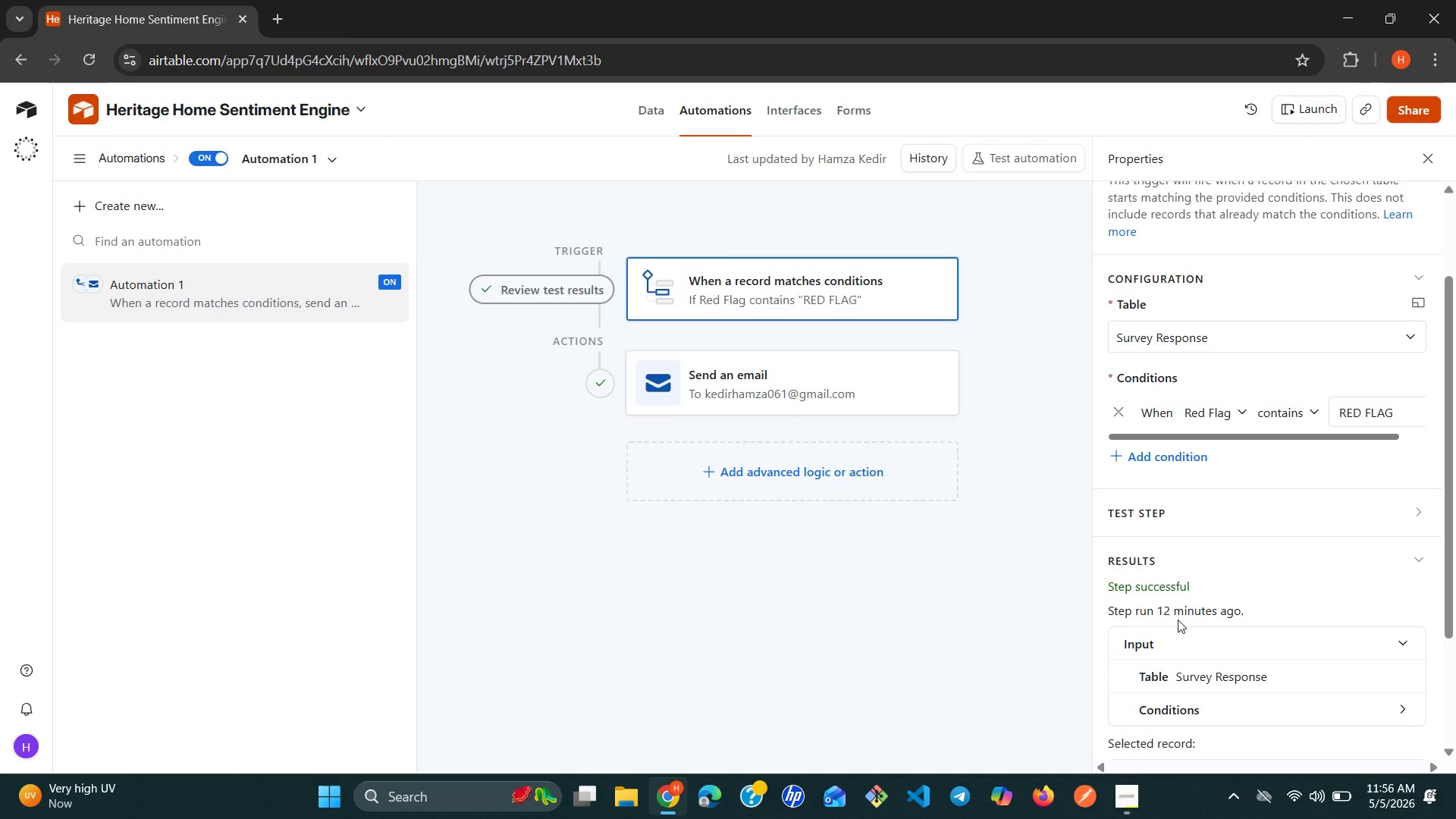 
left_click([834, 599])
 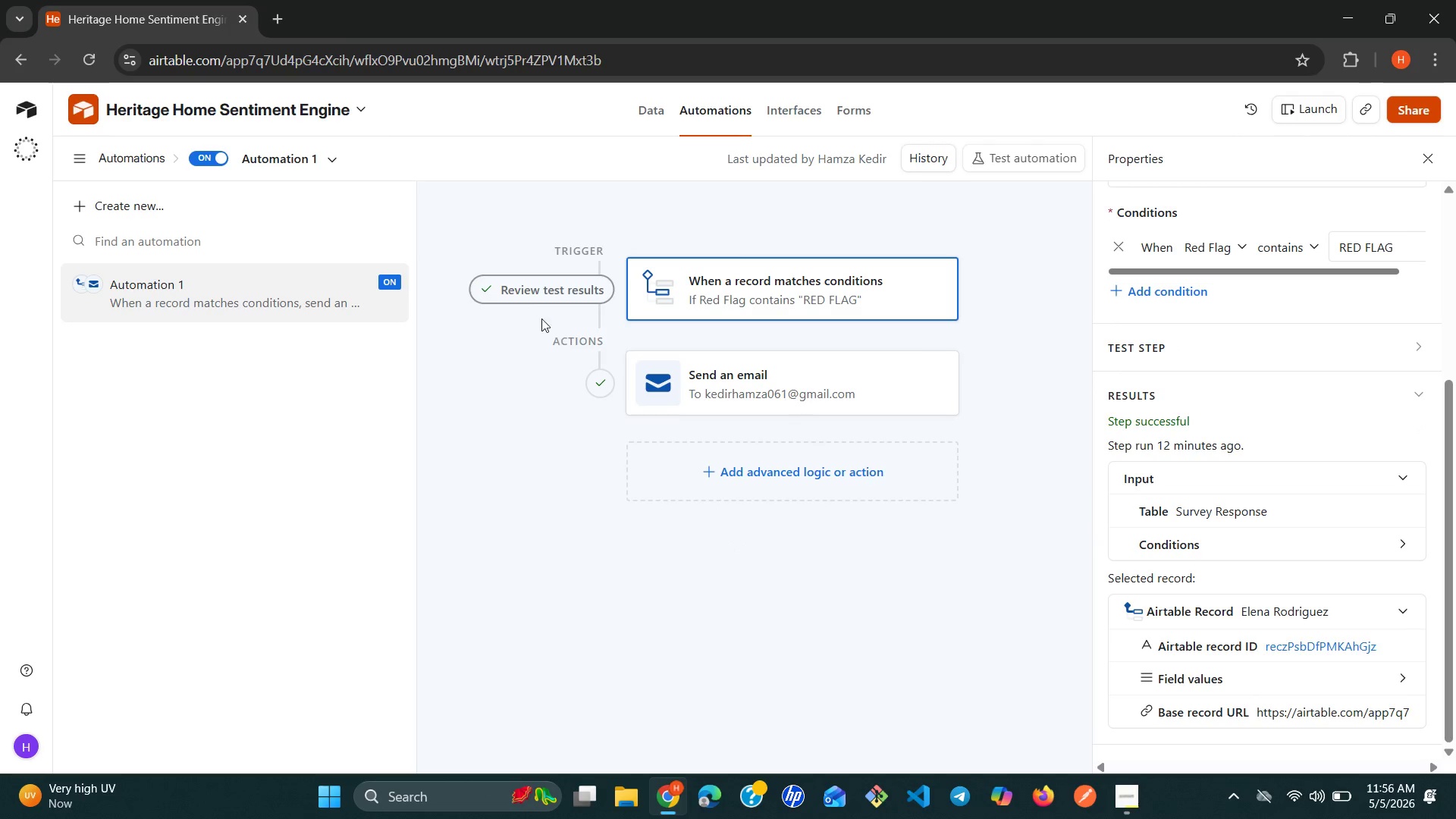 
left_click([511, 369])
 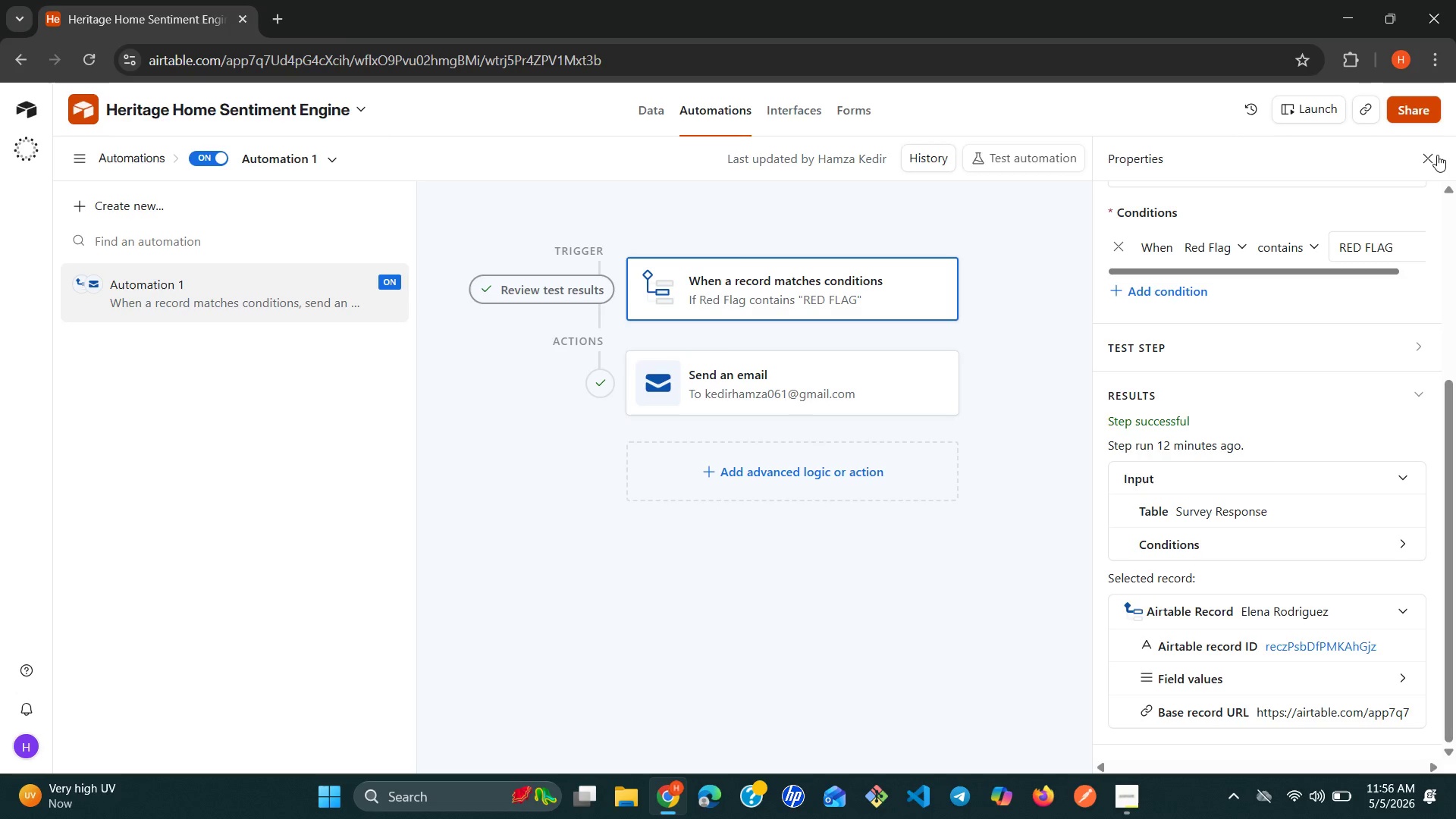 
left_click([1421, 162])
 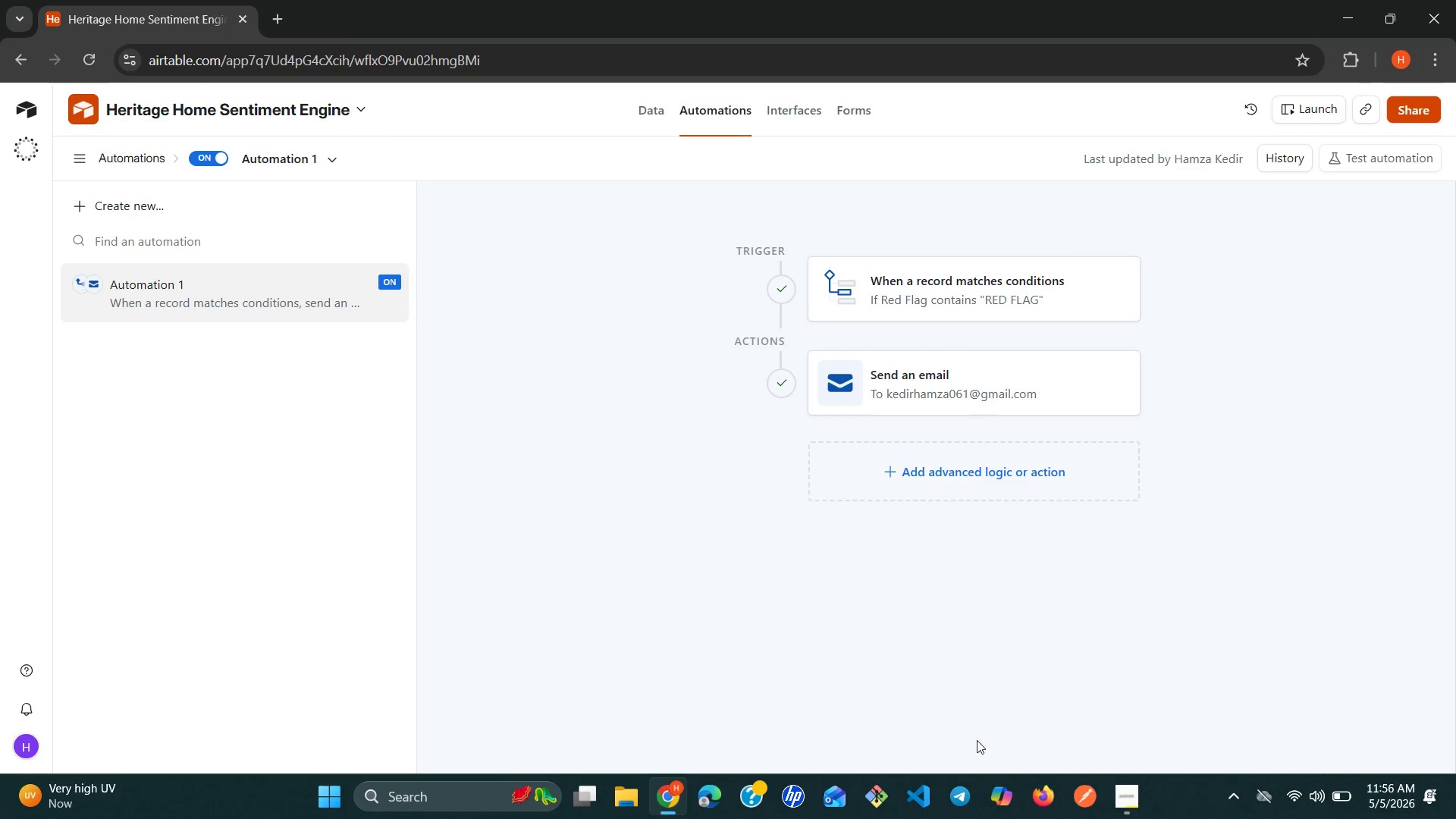 
left_click([1129, 799])